 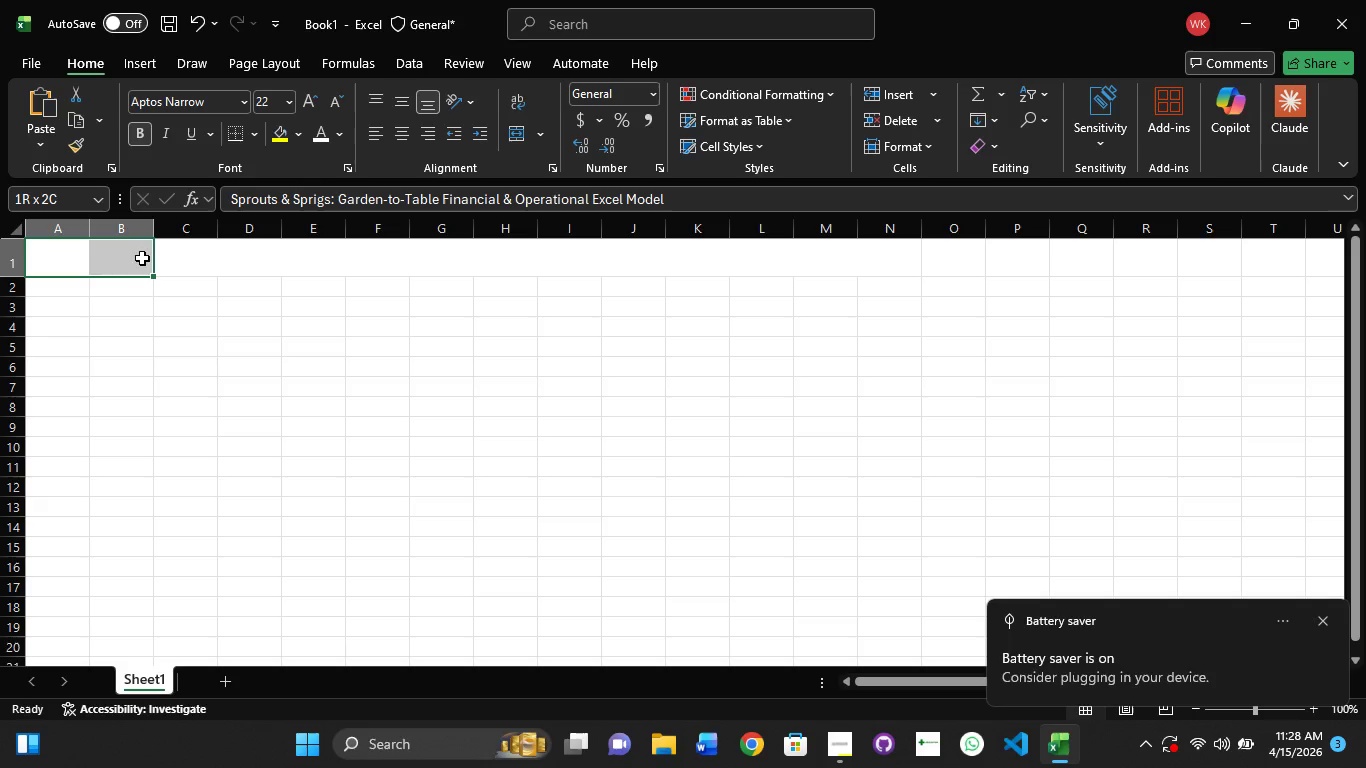 
left_click_drag(start_coordinate=[311, 262], to_coordinate=[325, 262])
 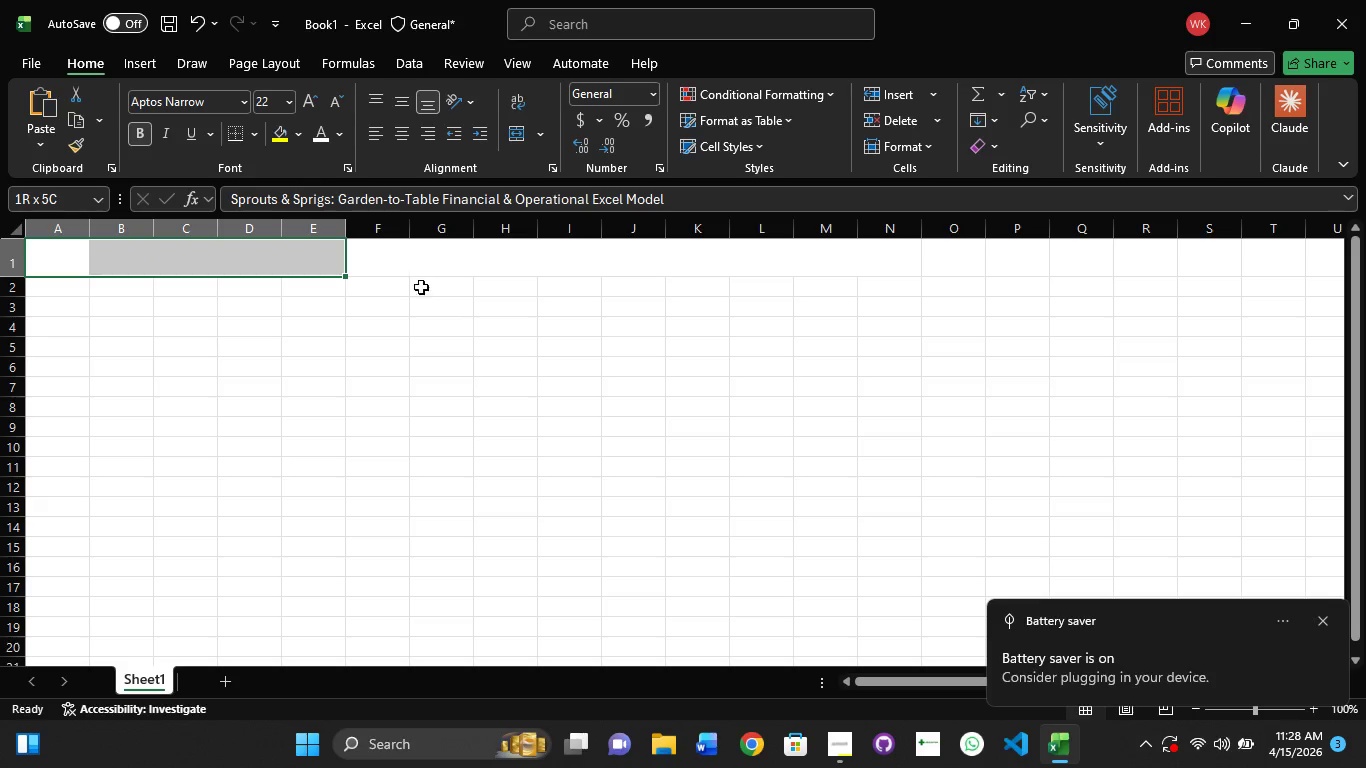 
hold_key(key=ShiftLeft, duration=1.5)
 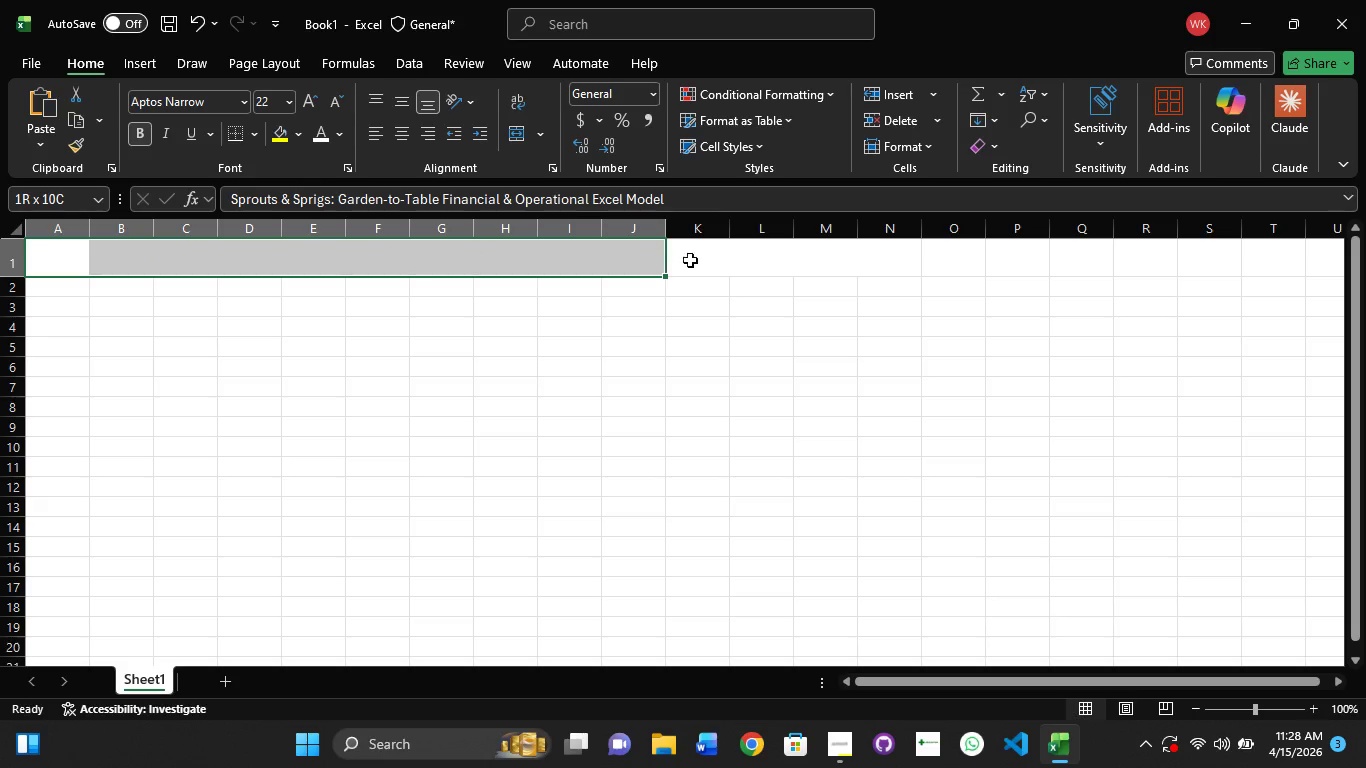 
hold_key(key=ShiftLeft, duration=1.51)
left_click_drag(start_coordinate=[632, 260], to_coordinate=[661, 258])
 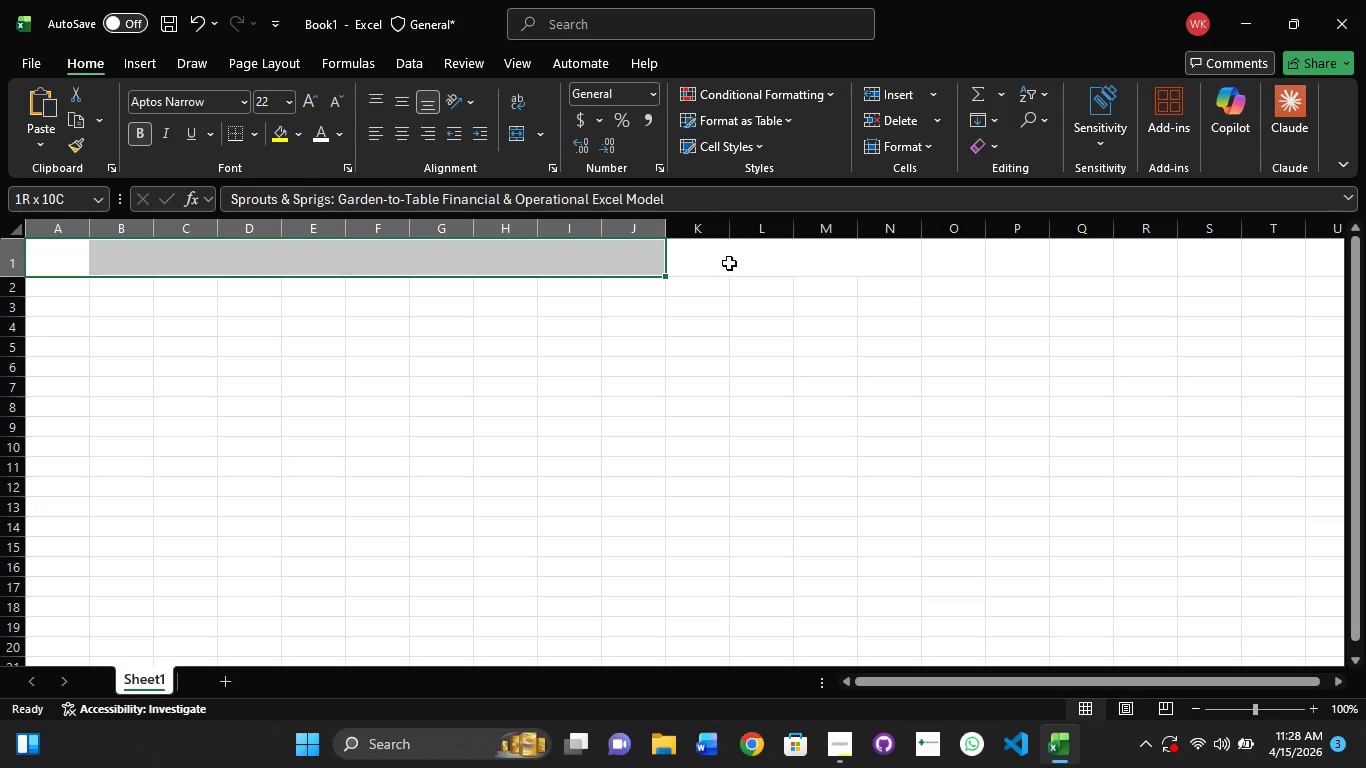 
left_click_drag(start_coordinate=[764, 262], to_coordinate=[774, 263])
 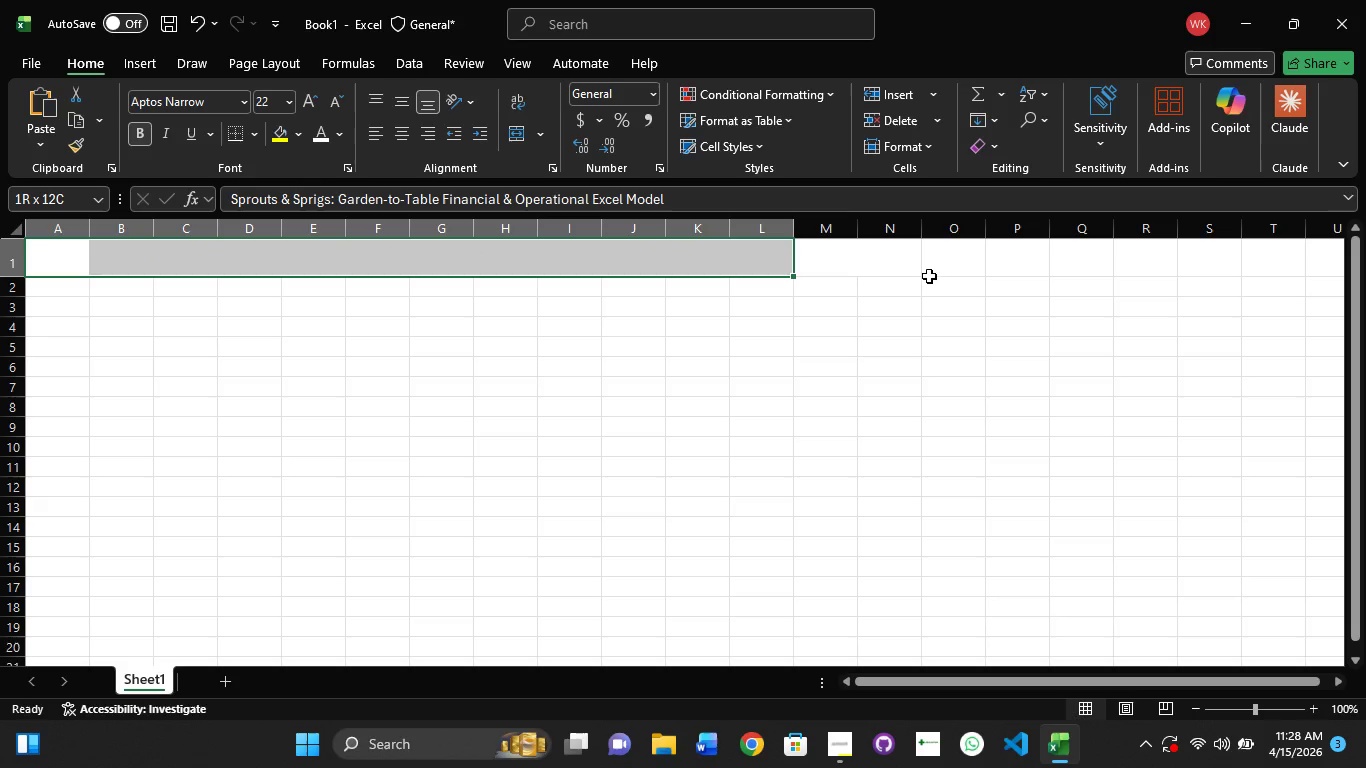 
hold_key(key=ShiftLeft, duration=1.5)
 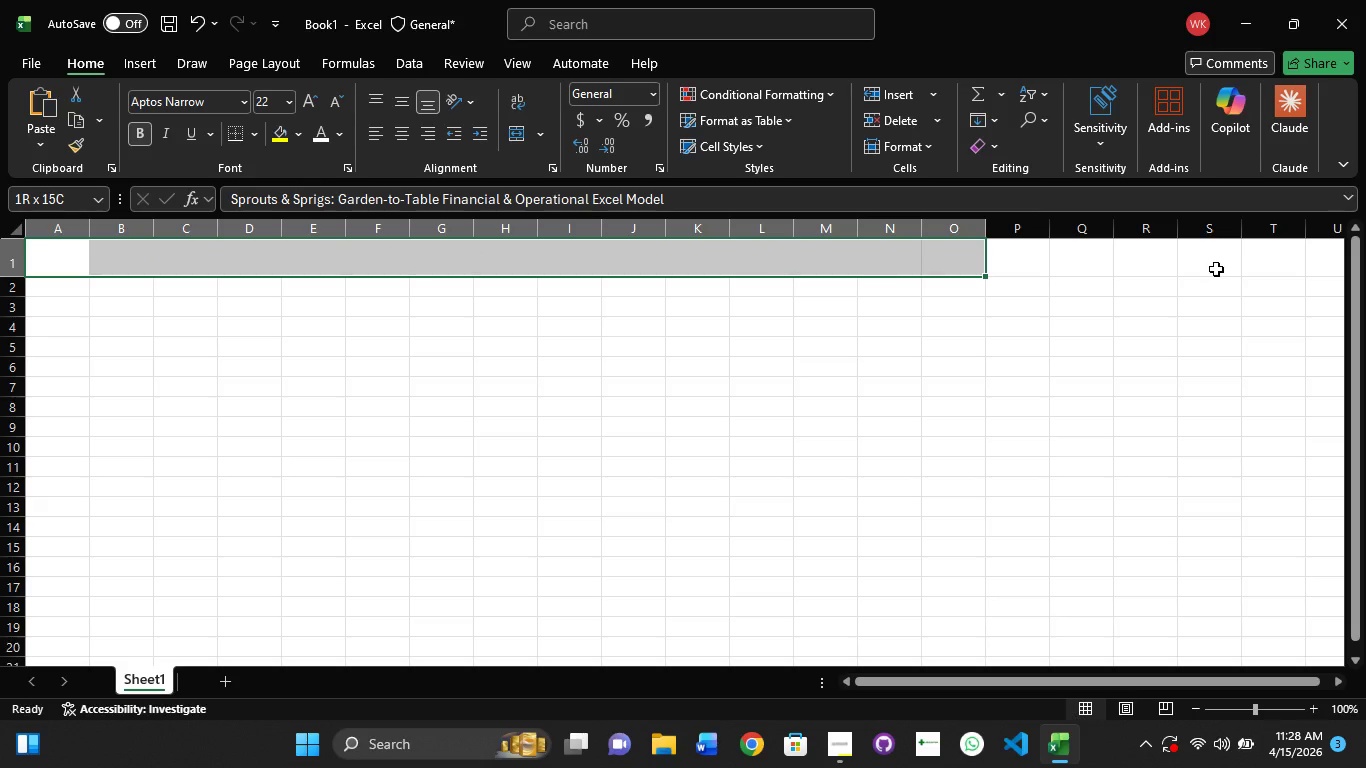 
hold_key(key=ShiftLeft, duration=1.52)
 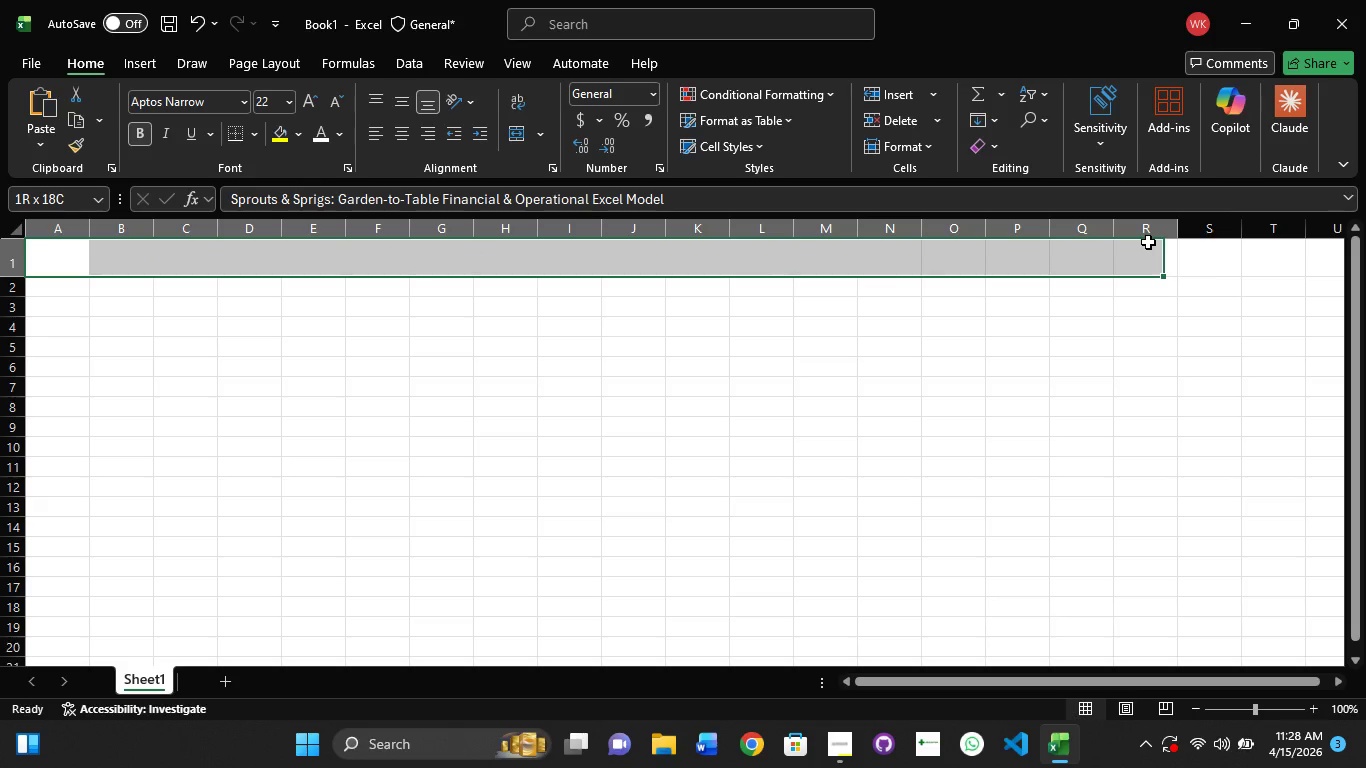 
hold_key(key=ShiftLeft, duration=1.5)
left_click([1148, 242])
 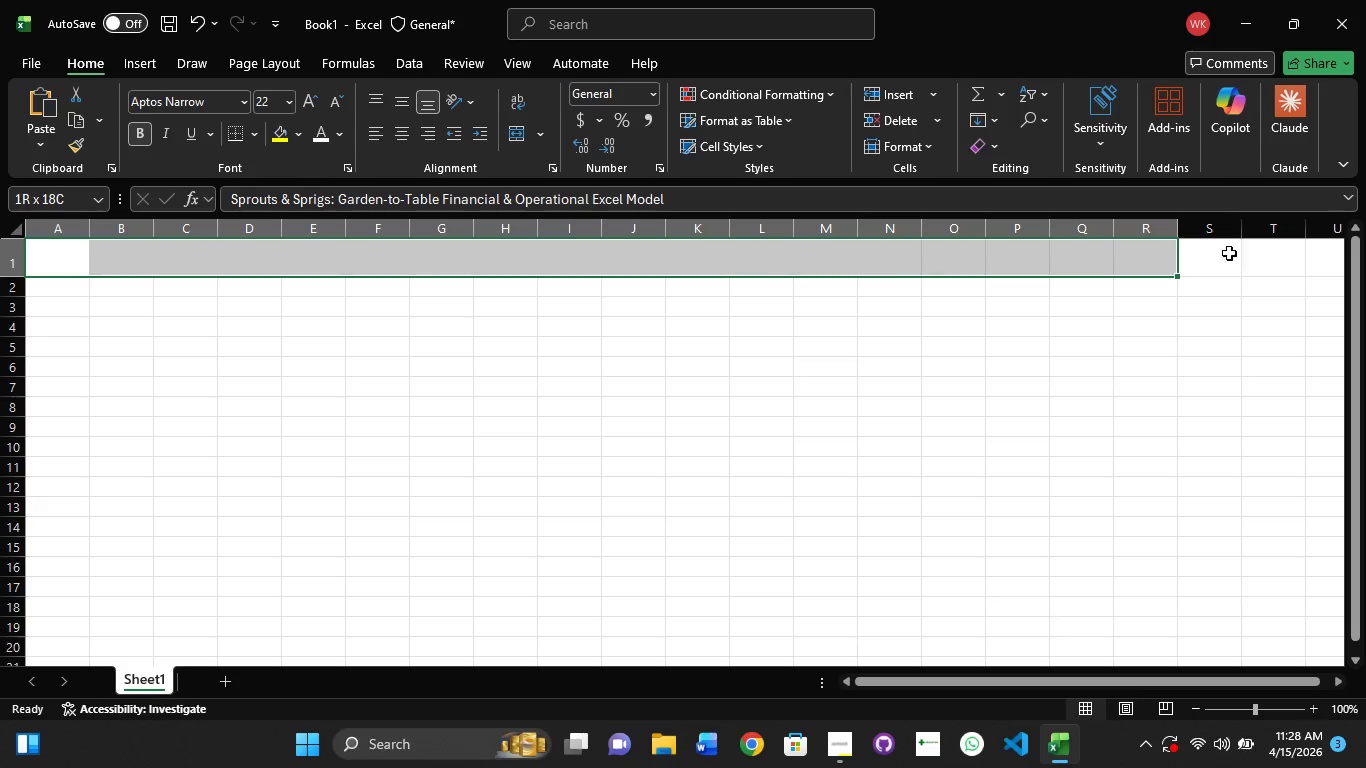 
left_click([1241, 253])
 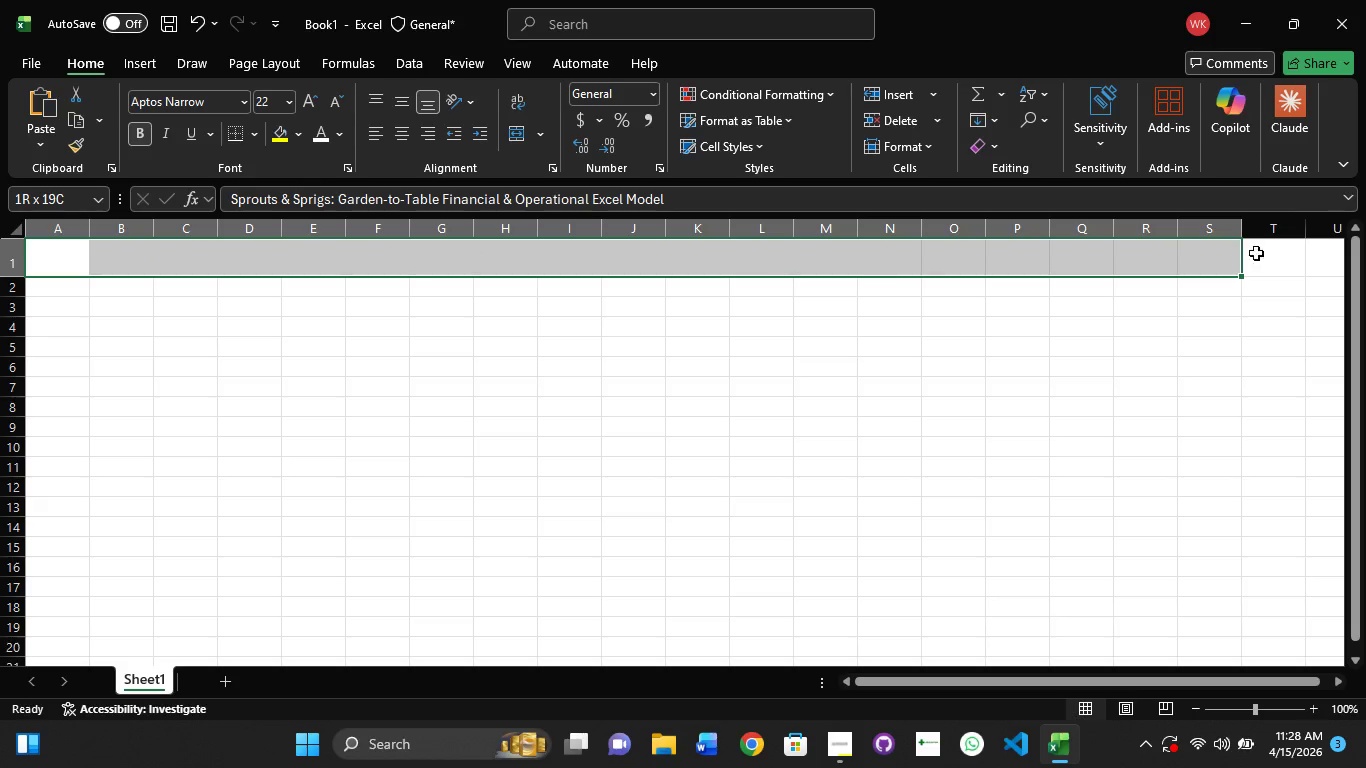 
hold_key(key=ShiftLeft, duration=0.42)
left_click([1288, 261])
 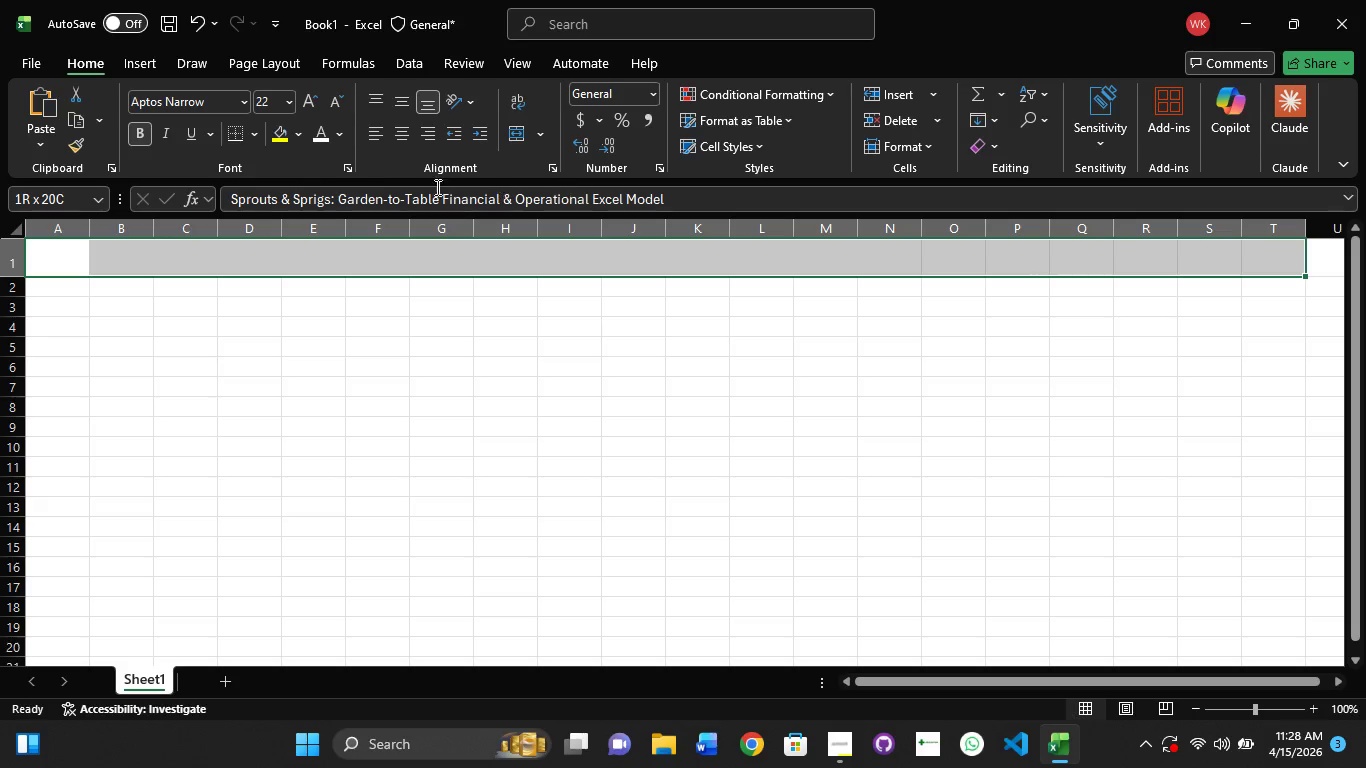 
wait(7.11)
 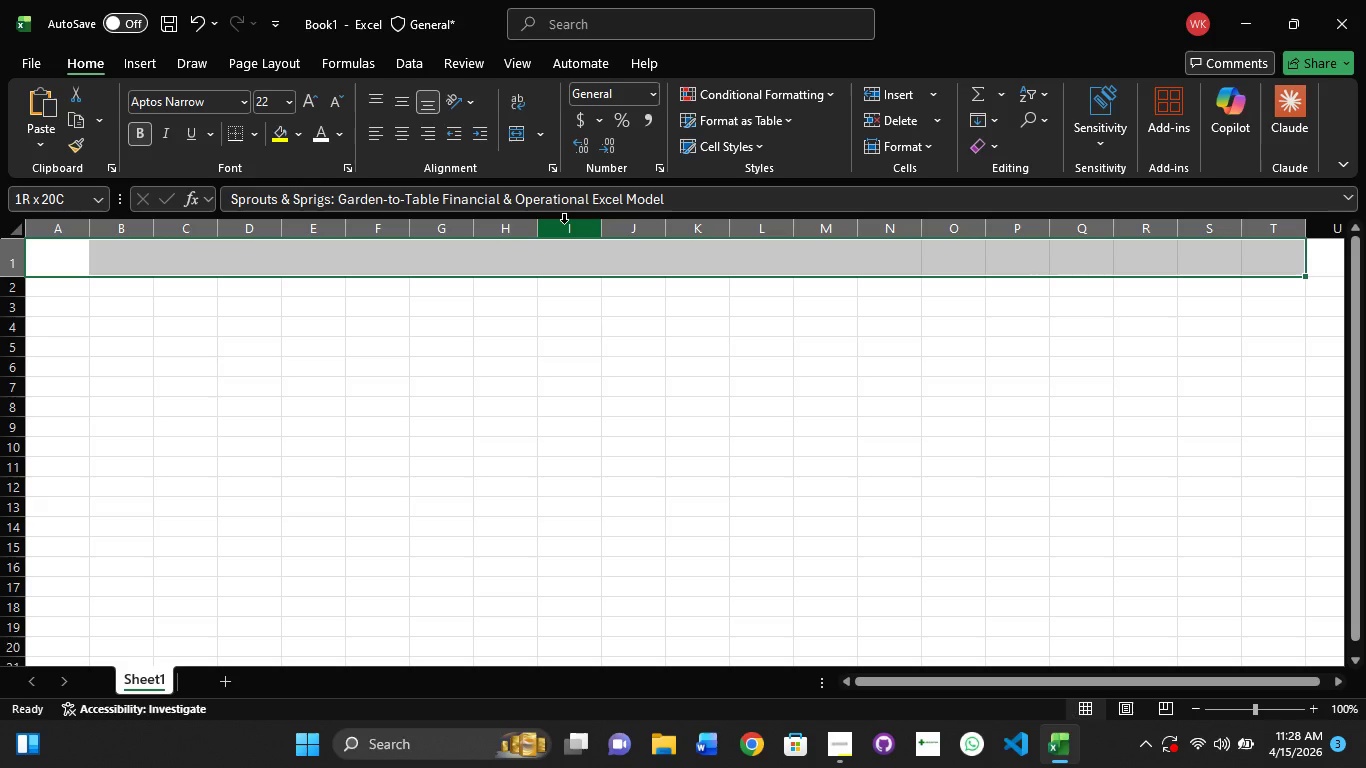 
left_click([301, 133])
 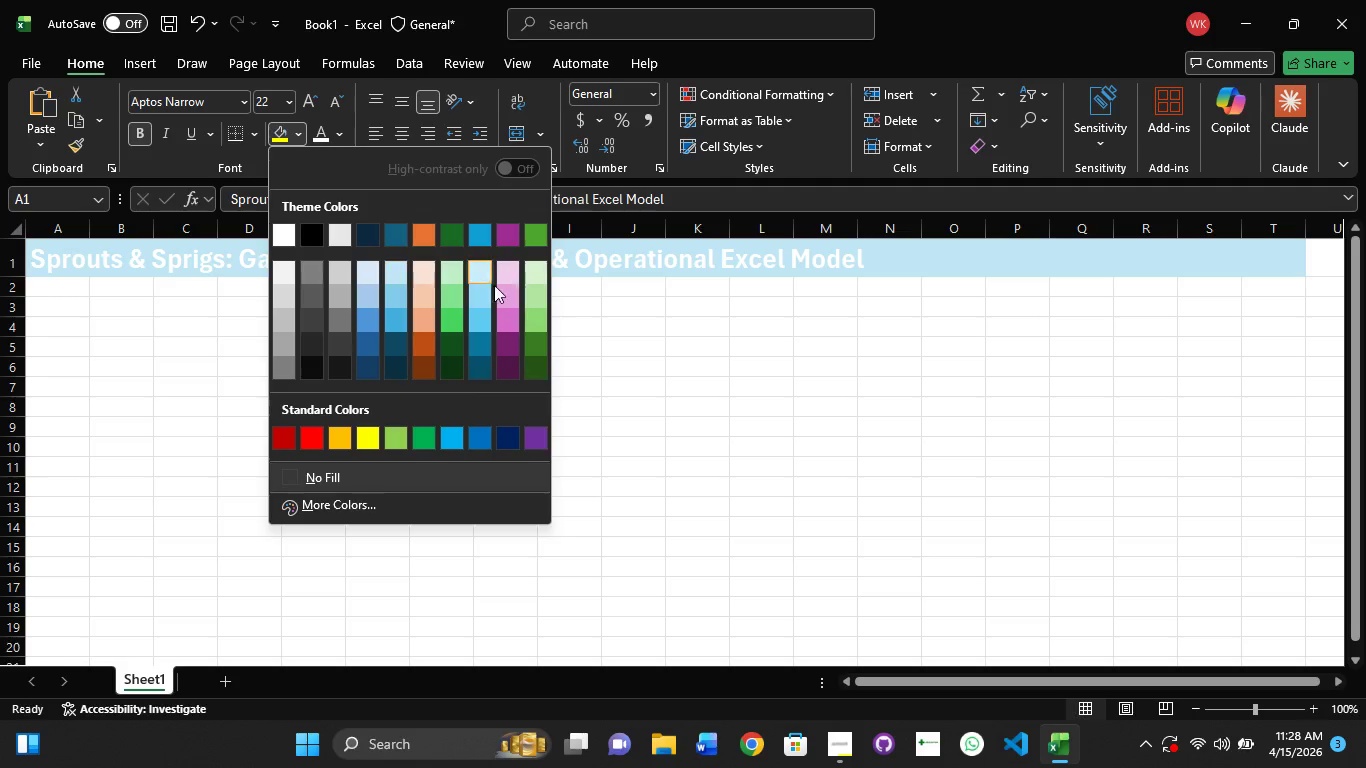 
wait(9.86)
 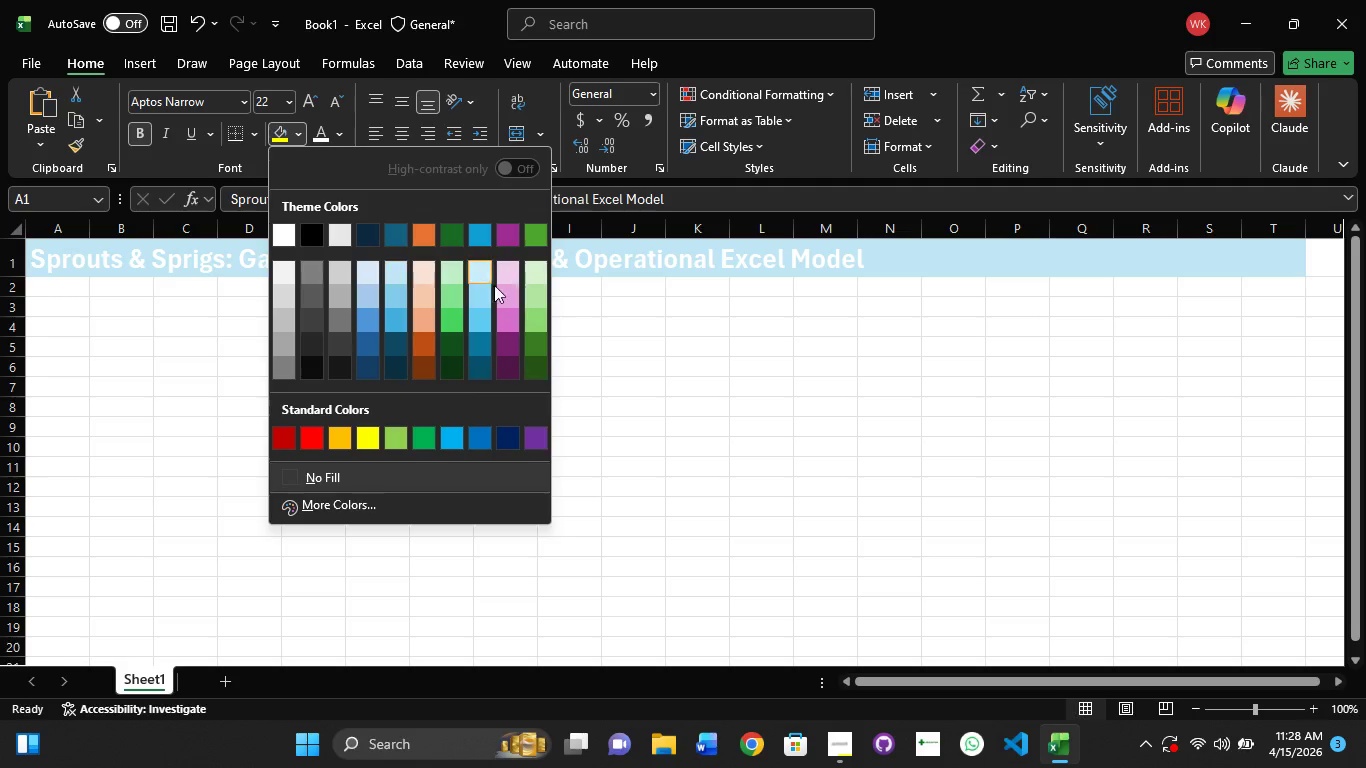 
left_click([386, 341])
 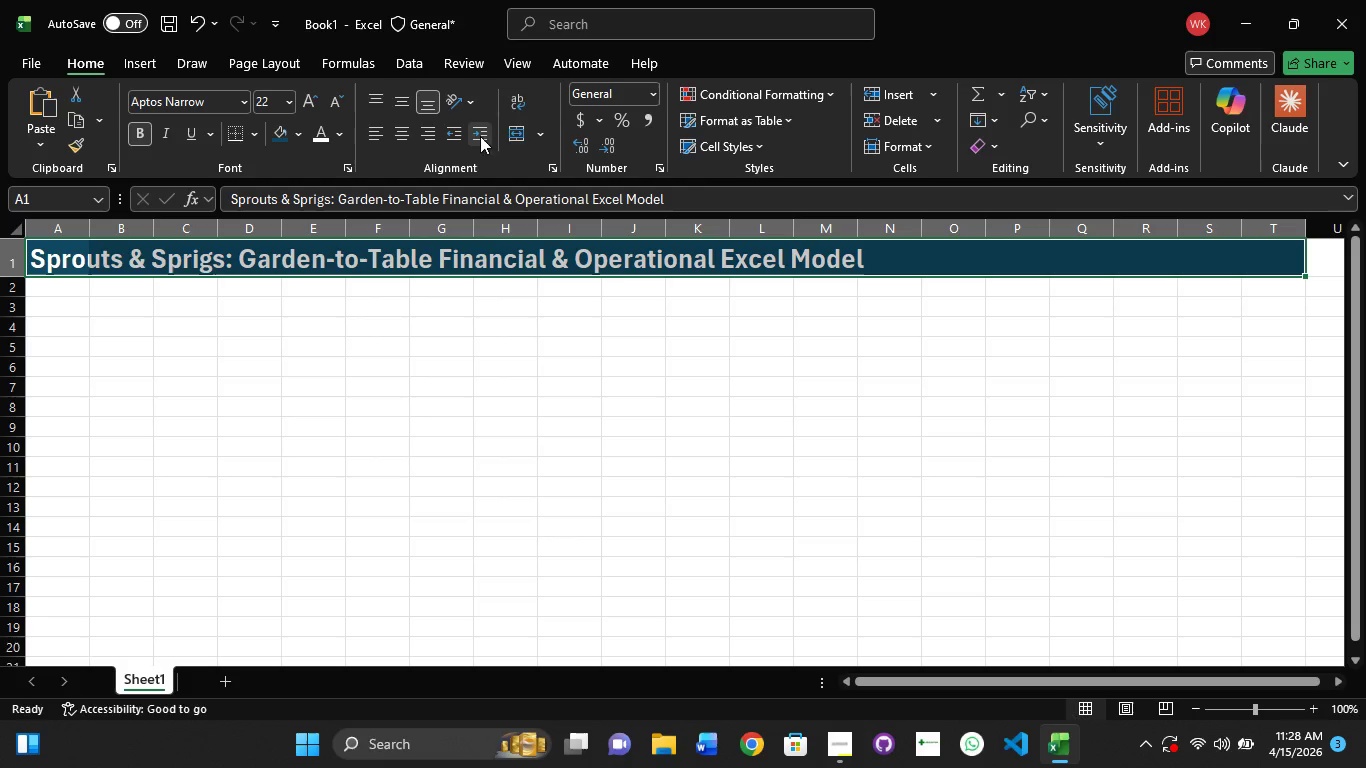 
left_click([519, 130])
 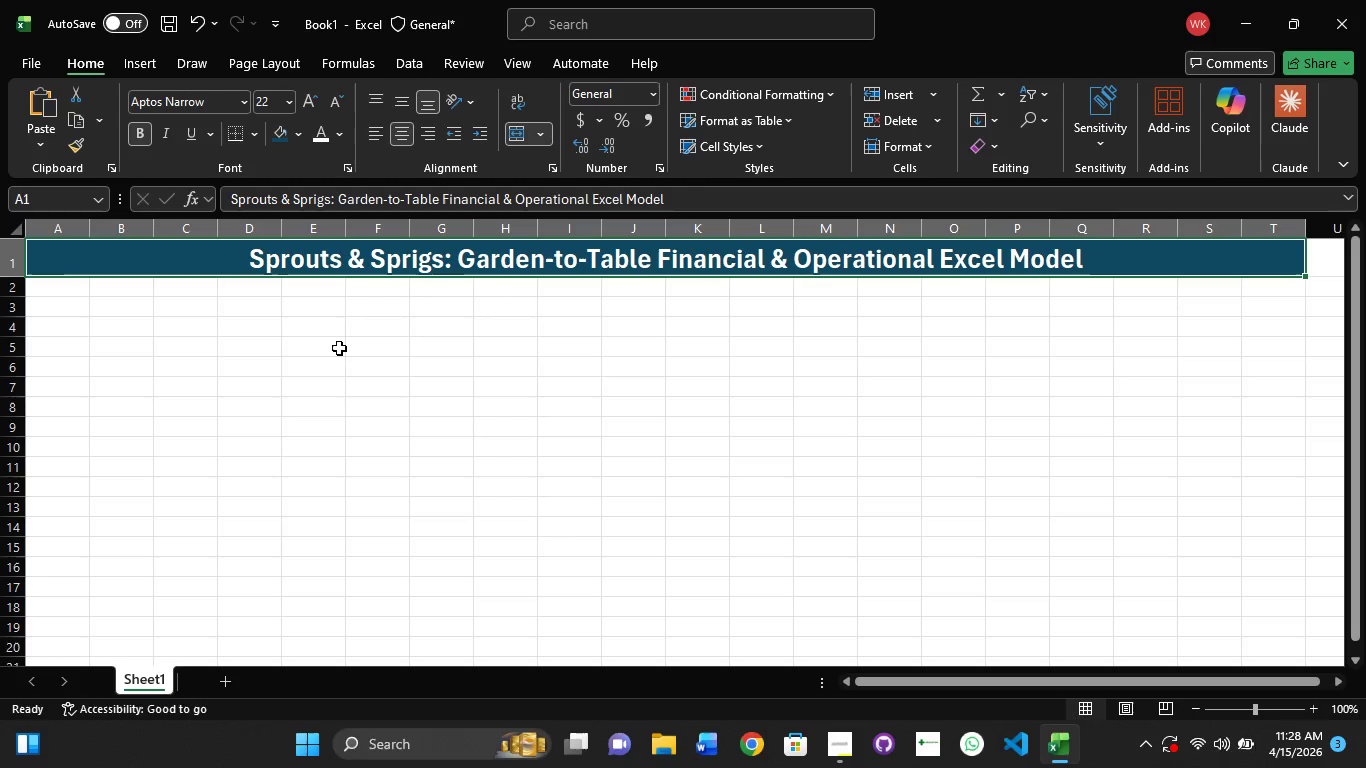 
left_click([329, 356])
 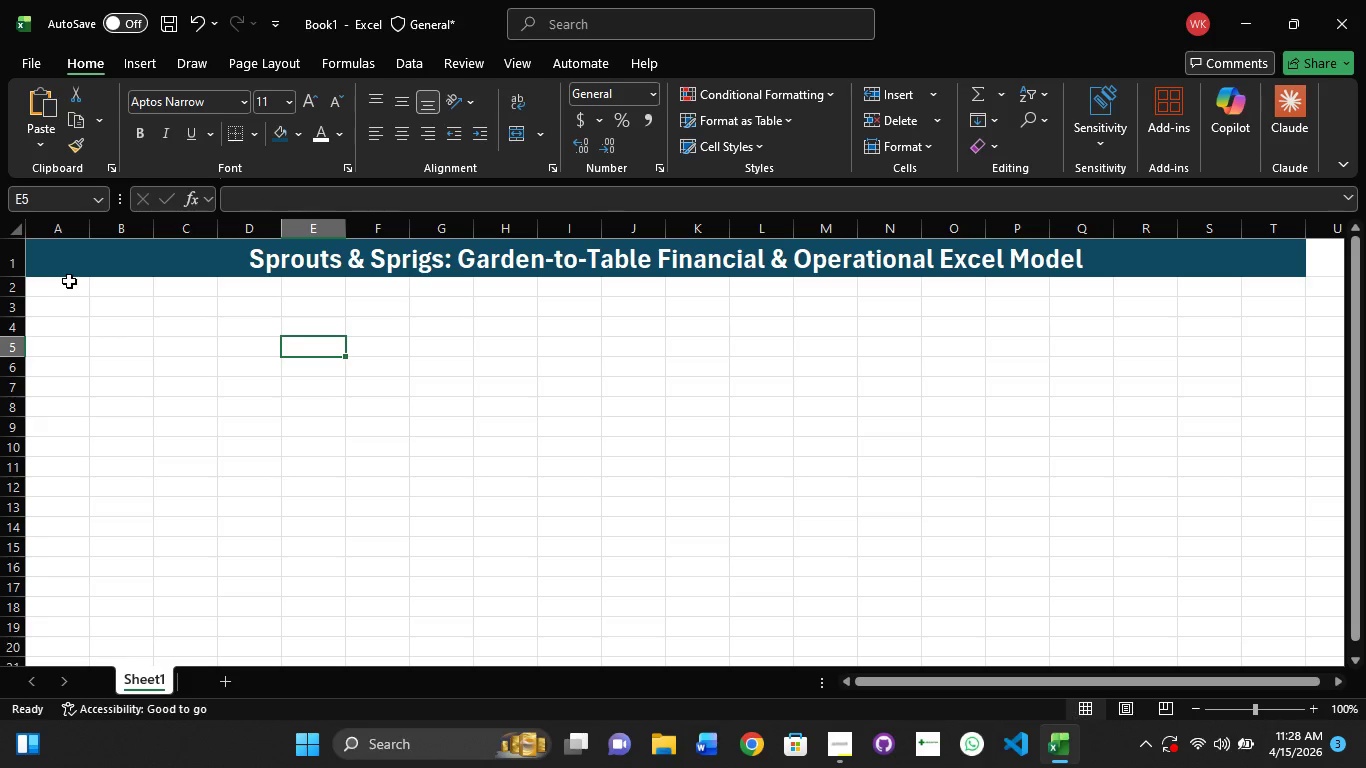 
left_click([59, 288])
 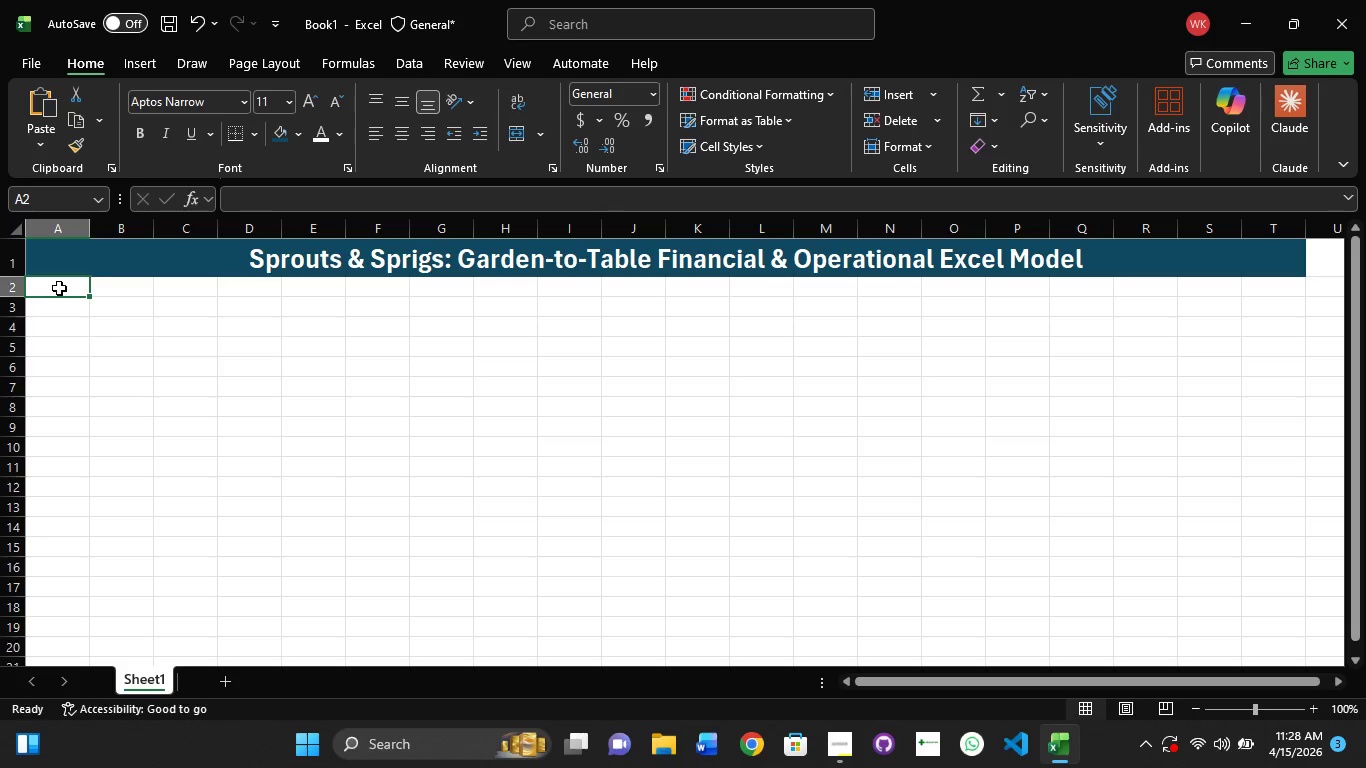 
left_click([59, 288])
 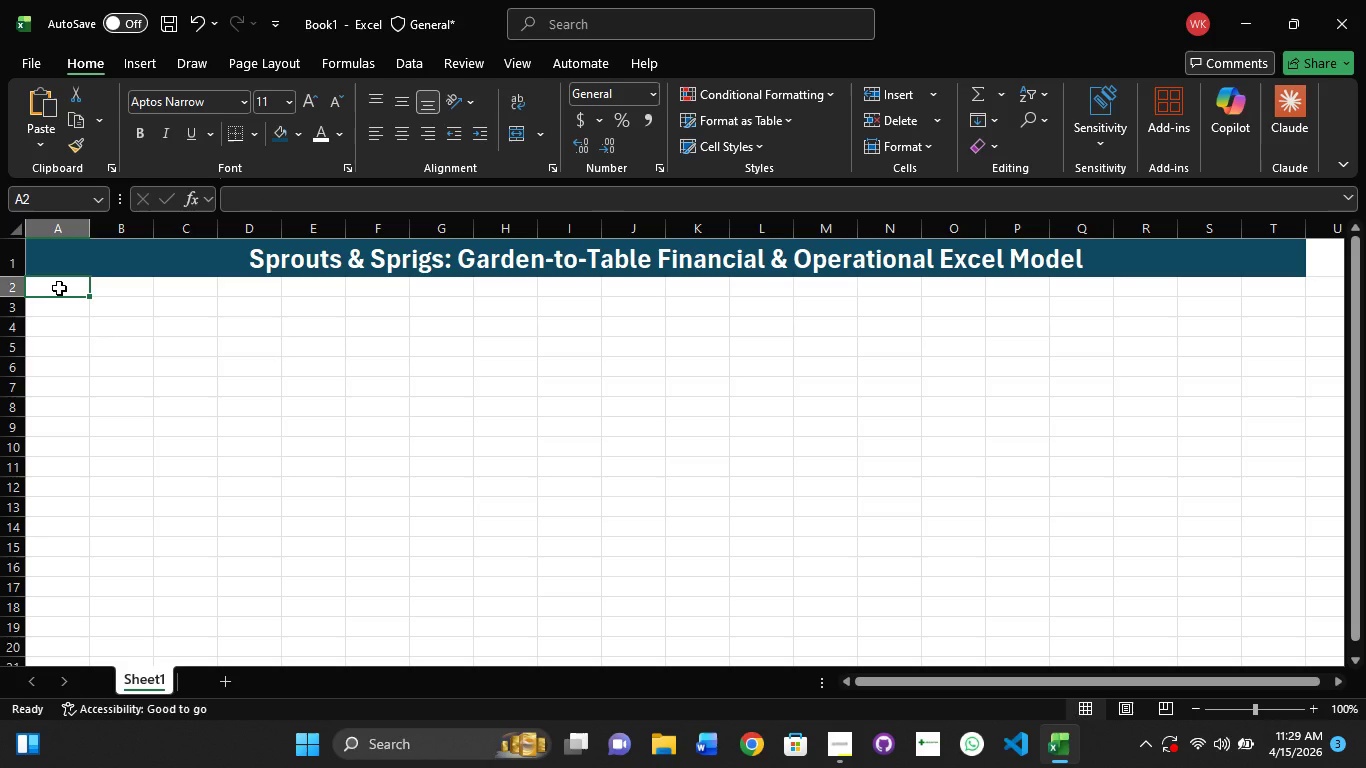 
wait(11.16)
 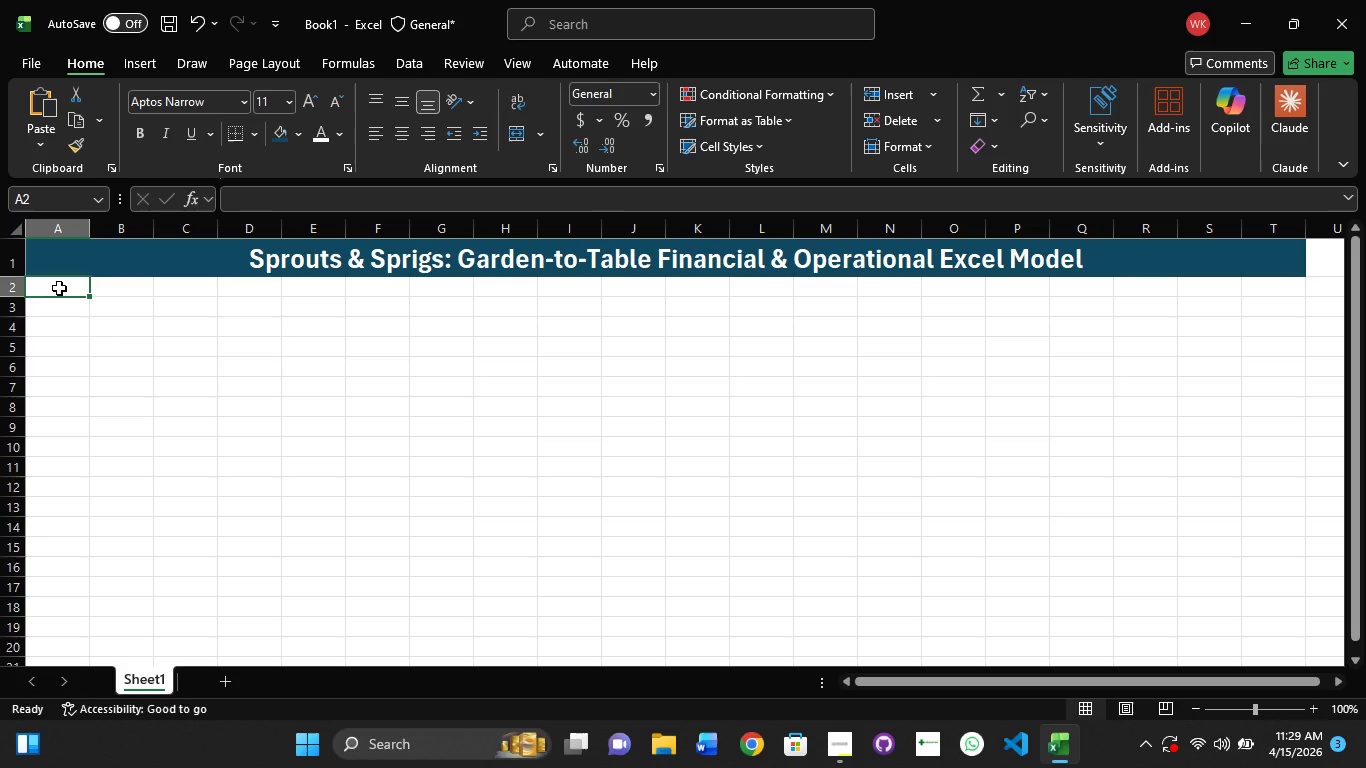 
double_click([59, 288])
 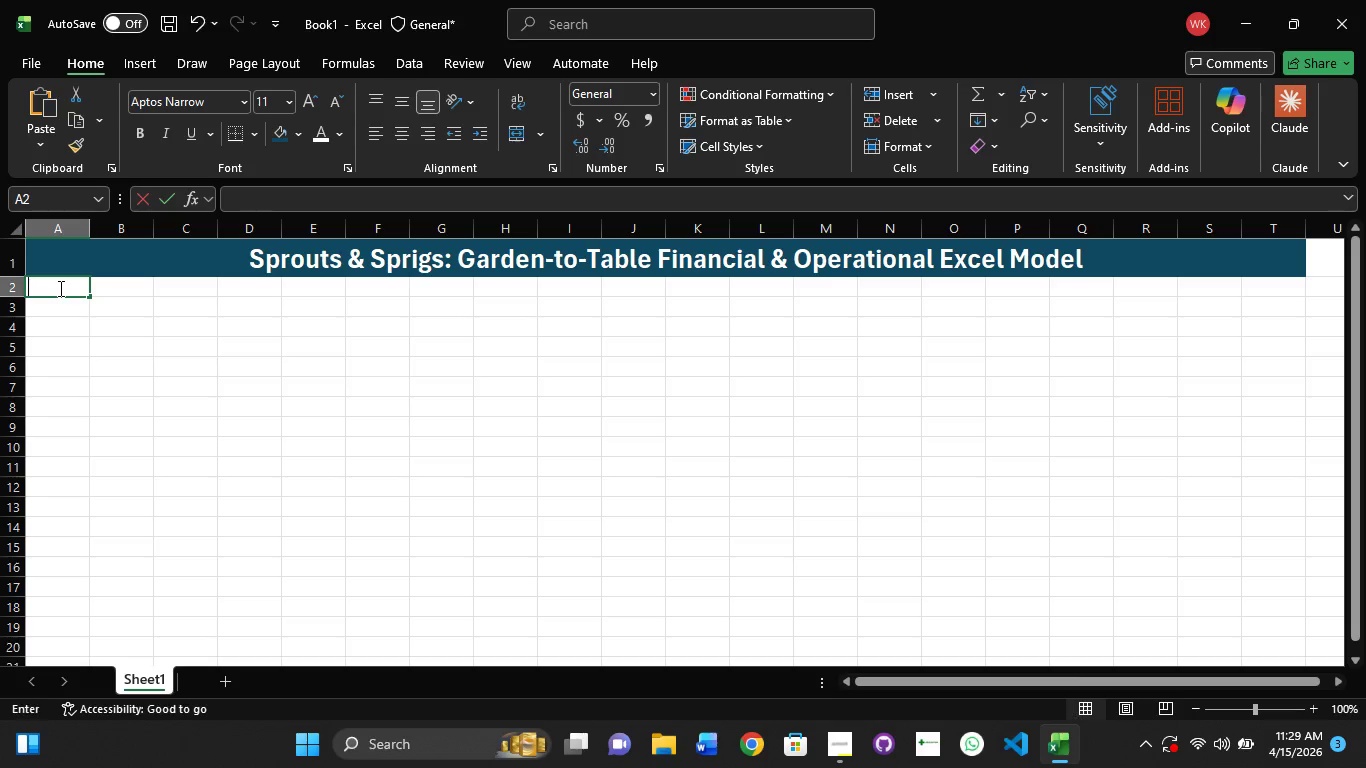 
left_click([59, 288])
 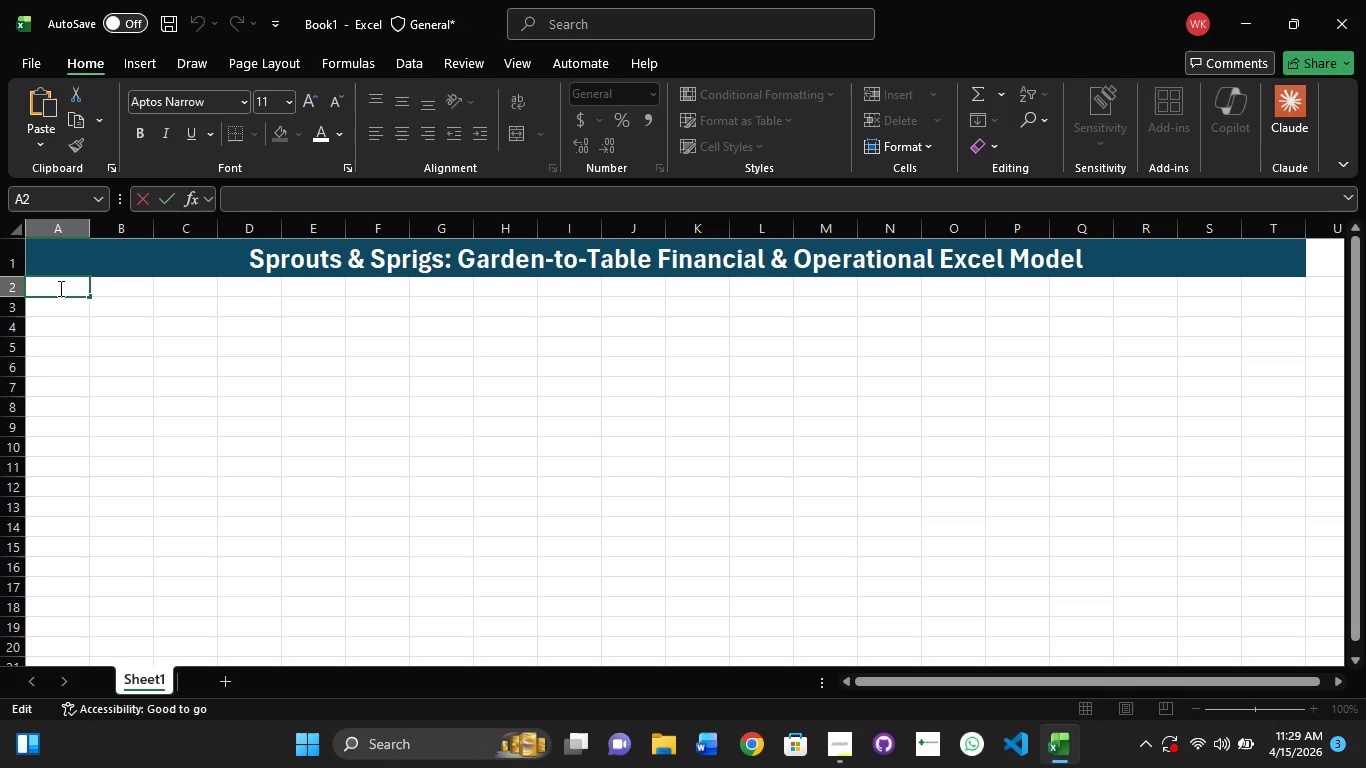 
left_click([59, 288])
 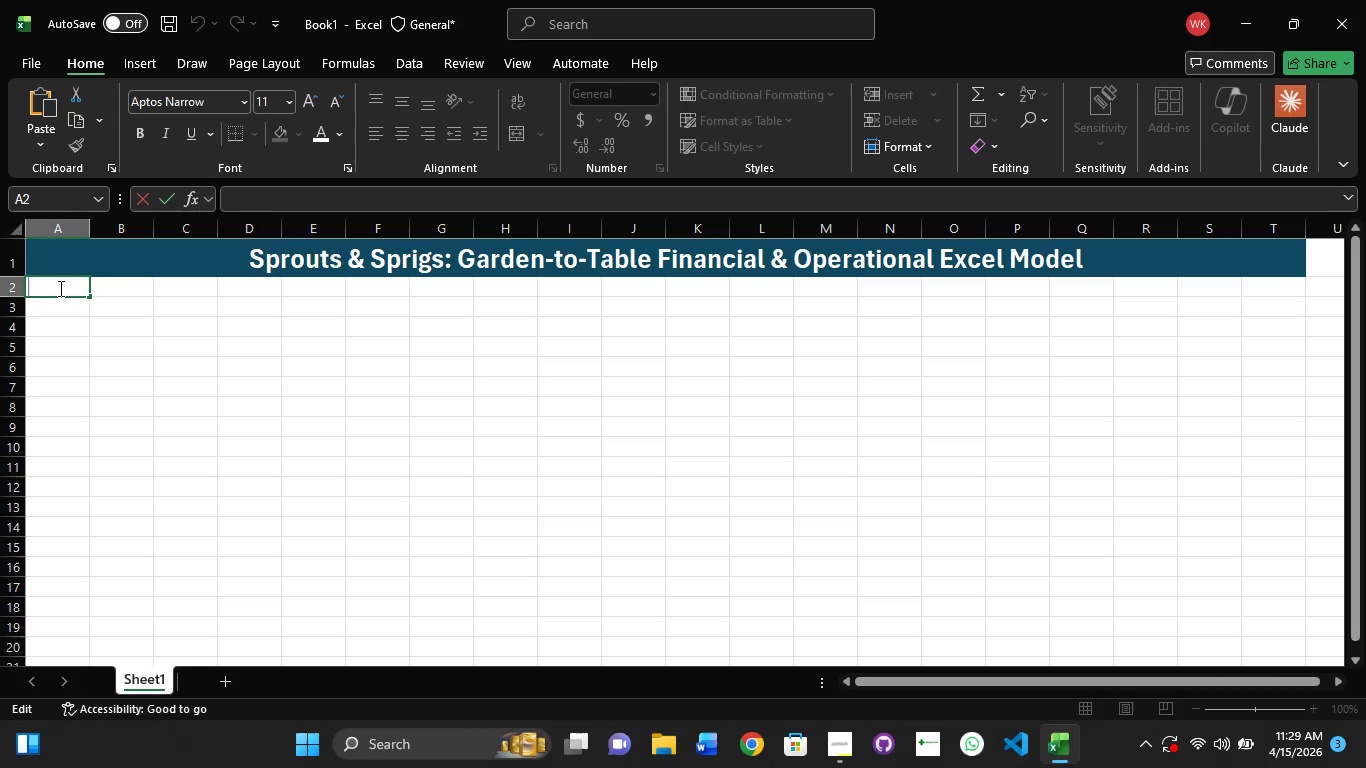 
type(Student Meal Preference and dietary)
 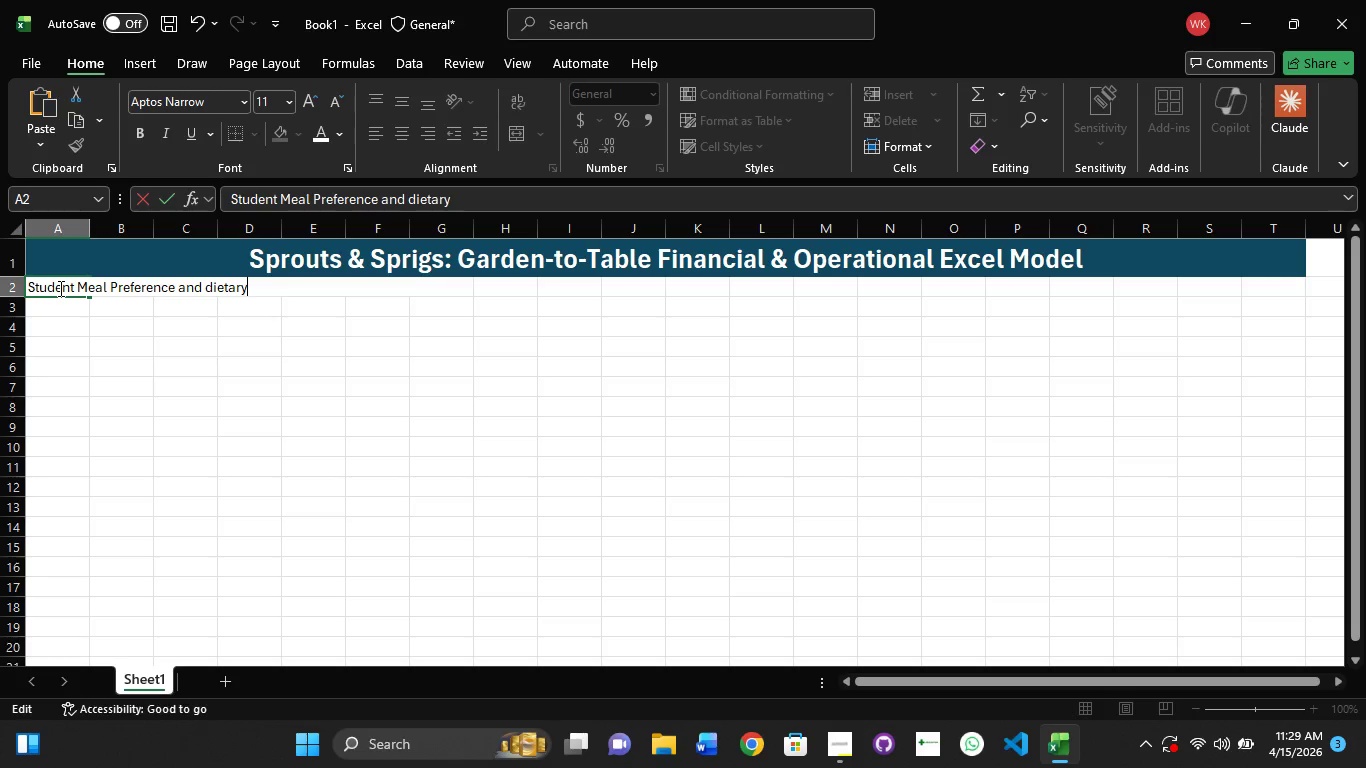 
key(Control+ControlLeft)
 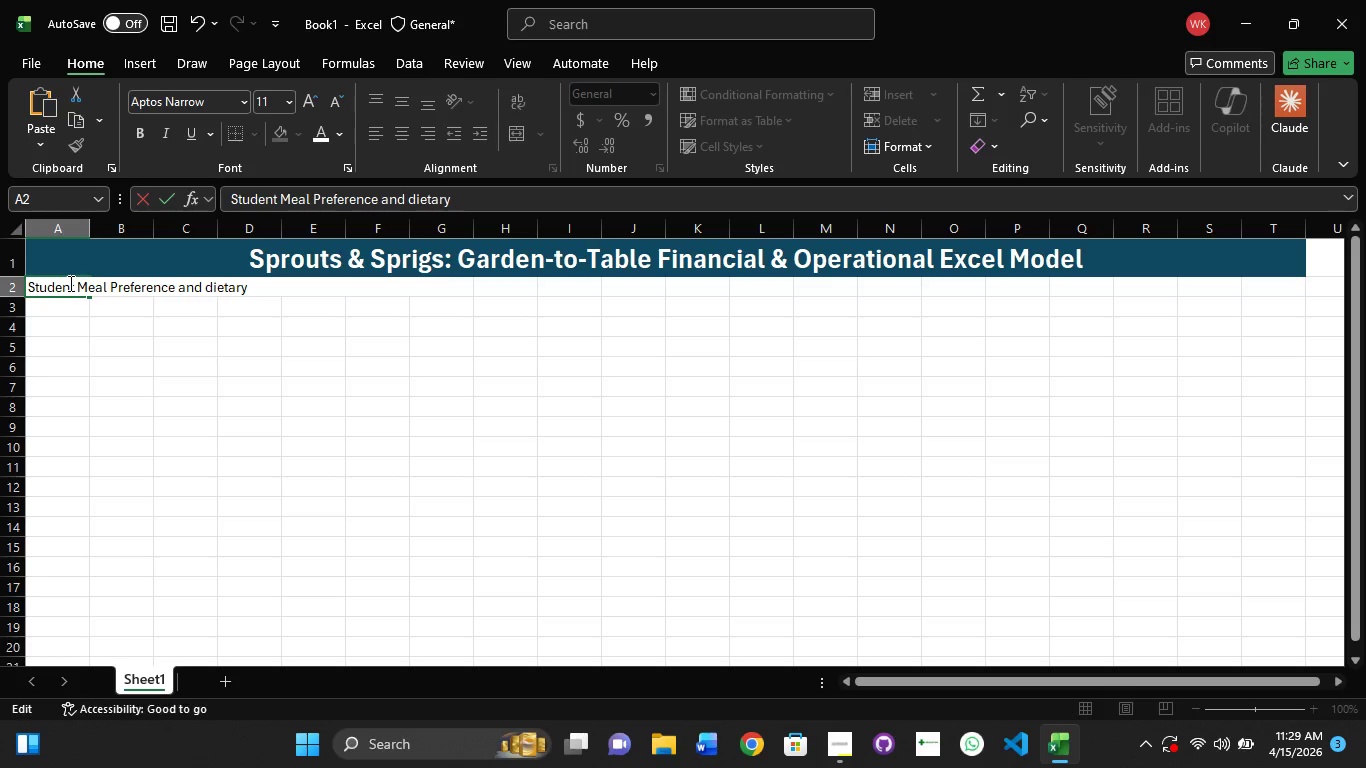 
key(Control+A)
 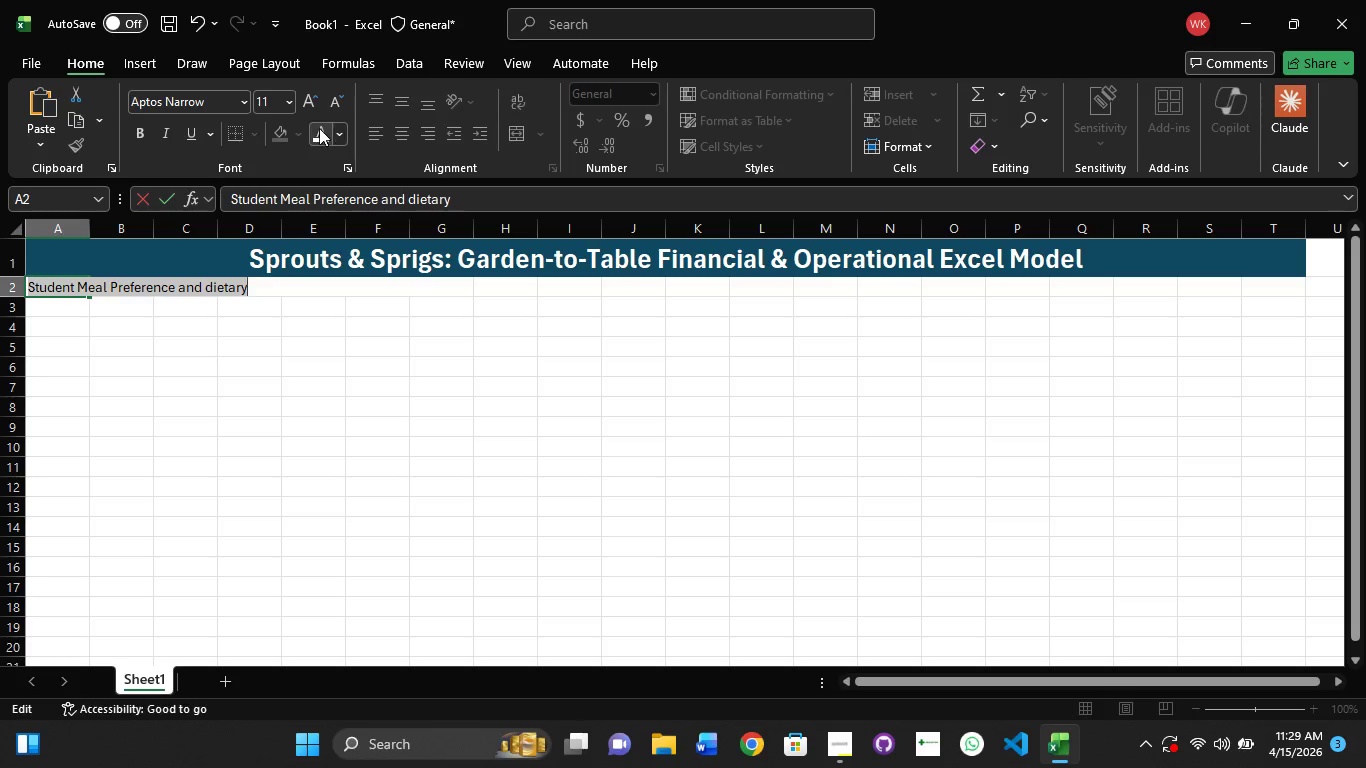 
left_click([319, 132])
 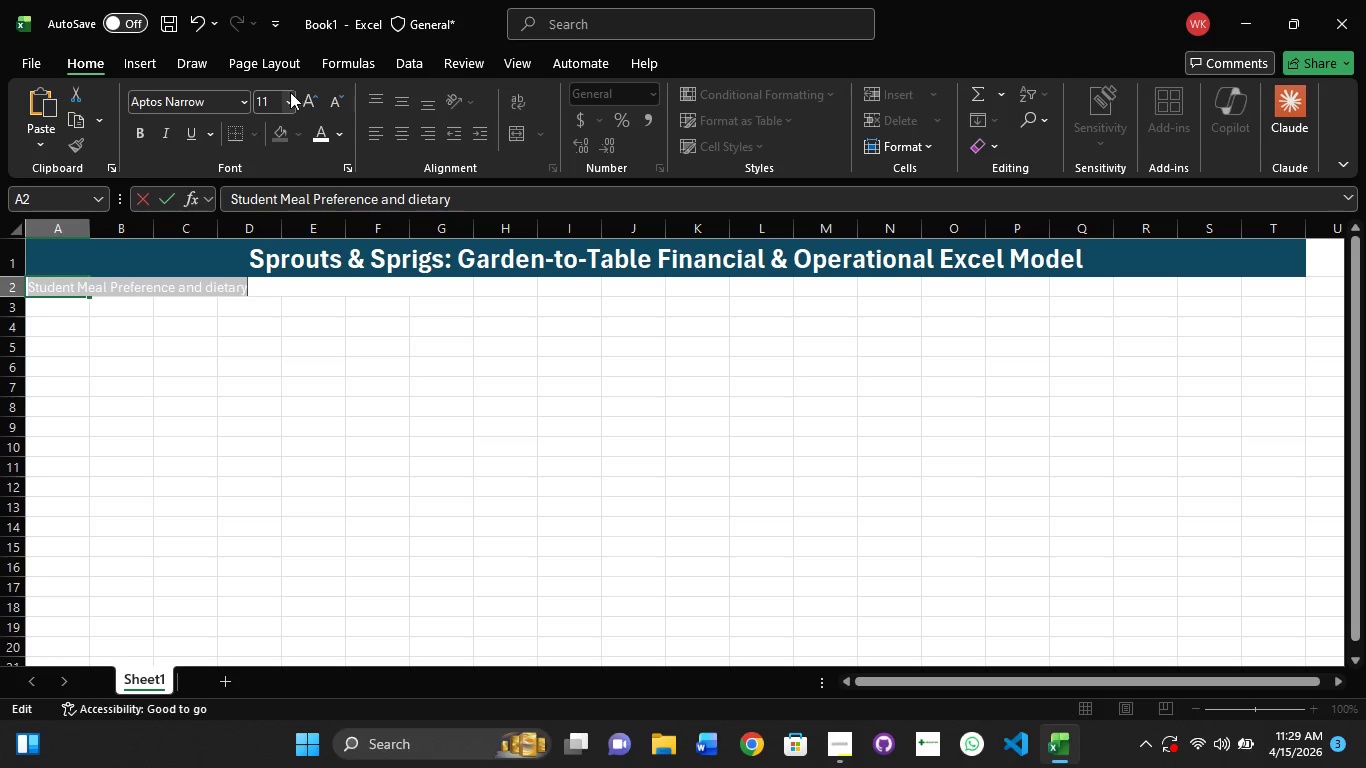 
left_click([290, 92])
 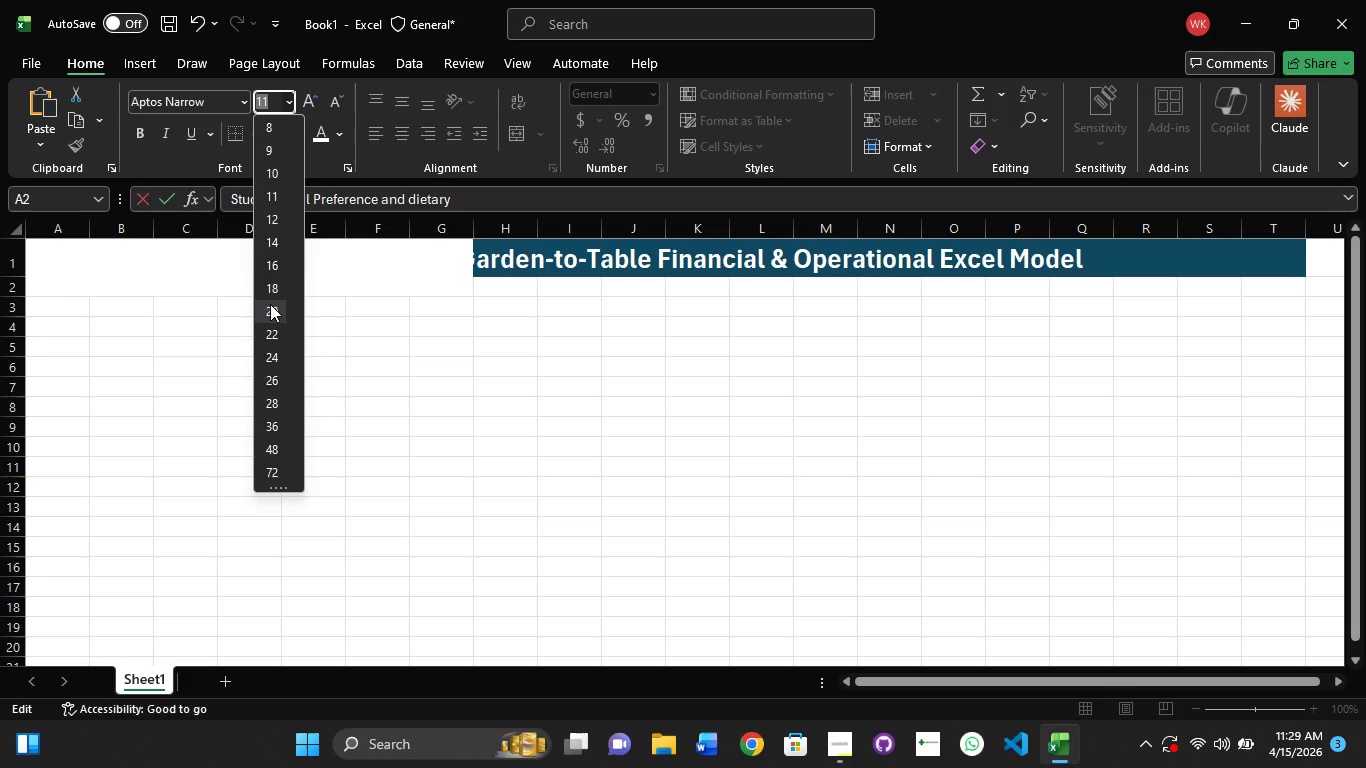 
left_click([273, 303])
 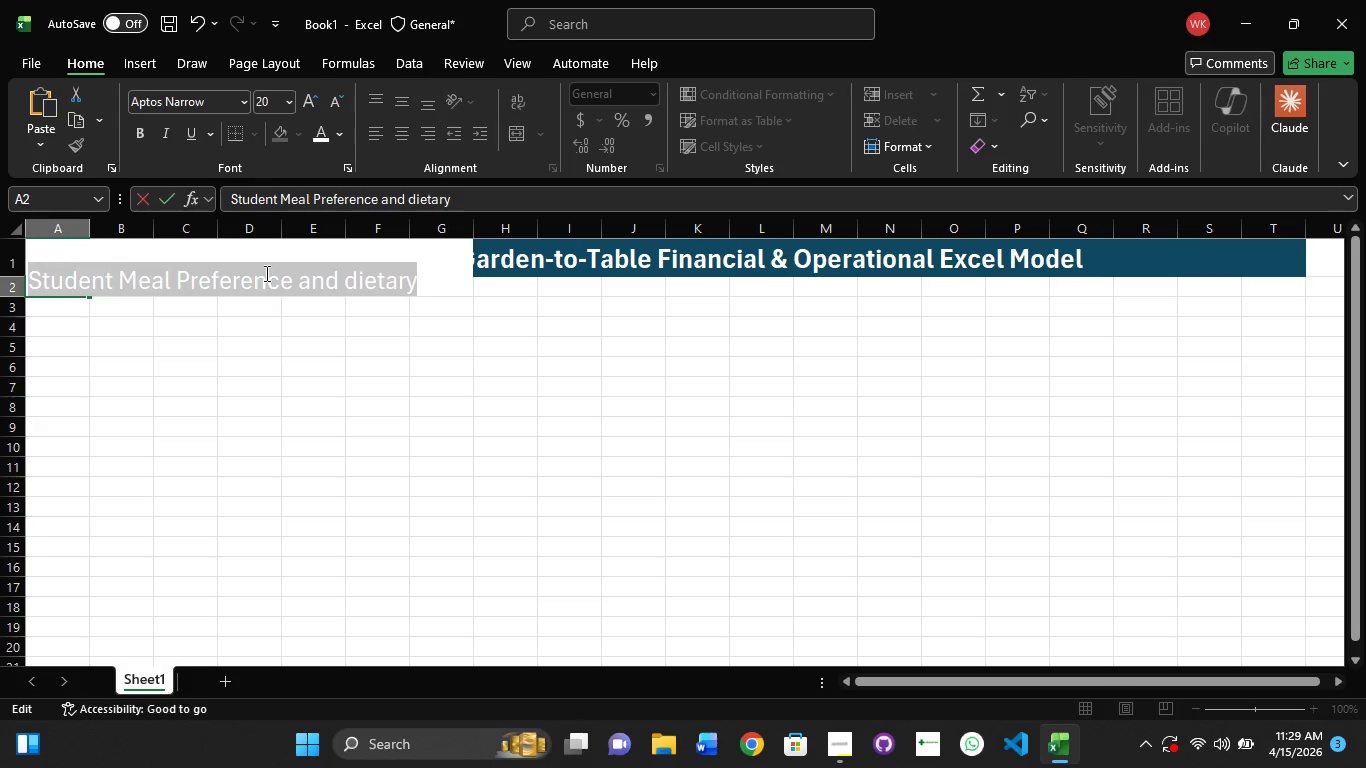 
mouse_move([248, 102])
 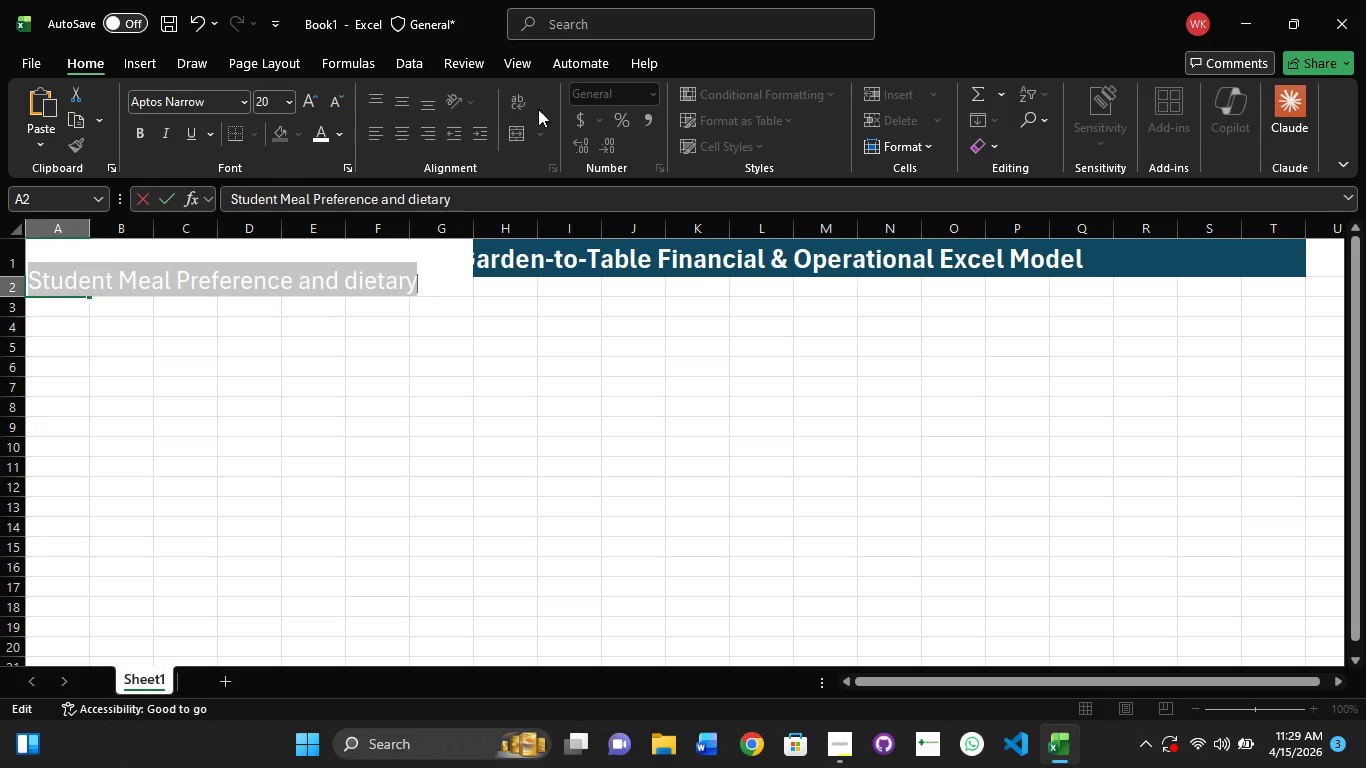 
wait(5.21)
 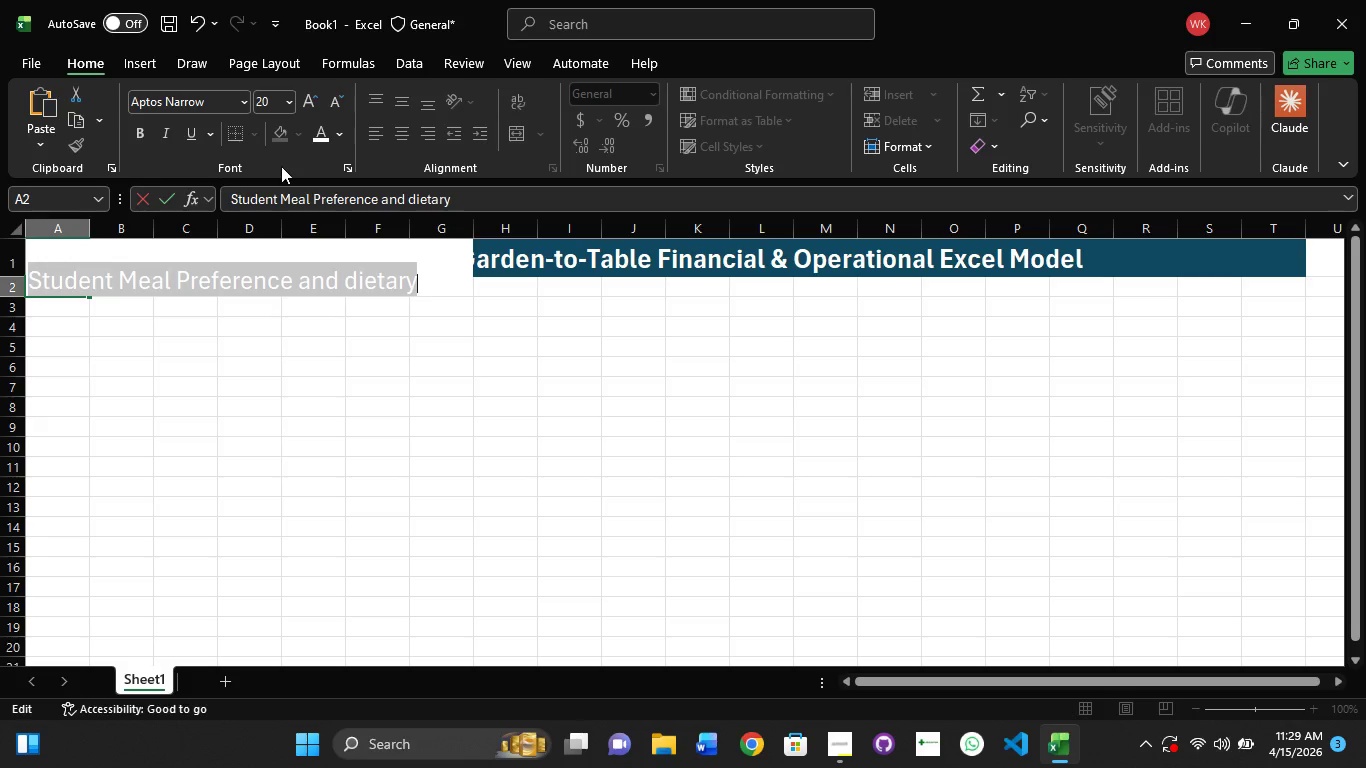 
left_click([514, 134])
 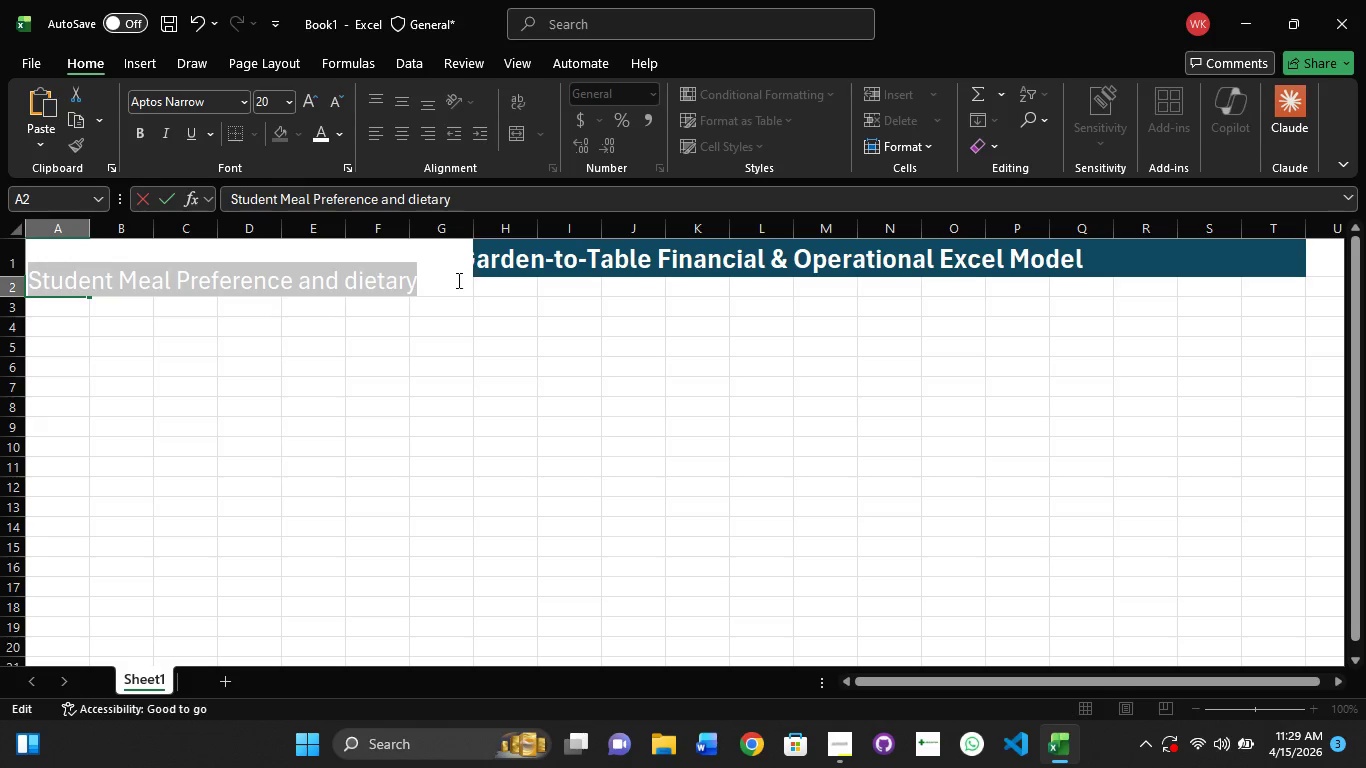 
left_click([446, 287])
 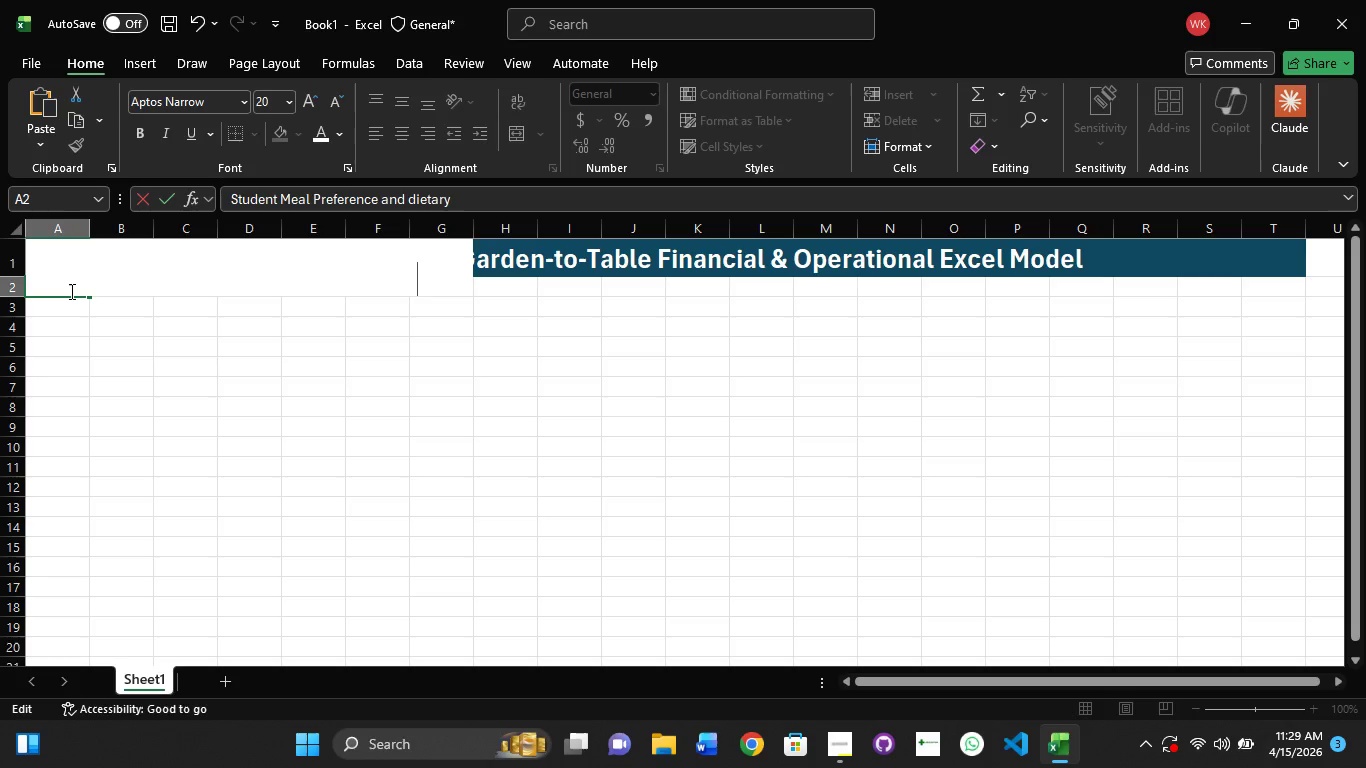 
hold_key(key=ControlLeft, duration=1.36)
left_click([66, 287])
 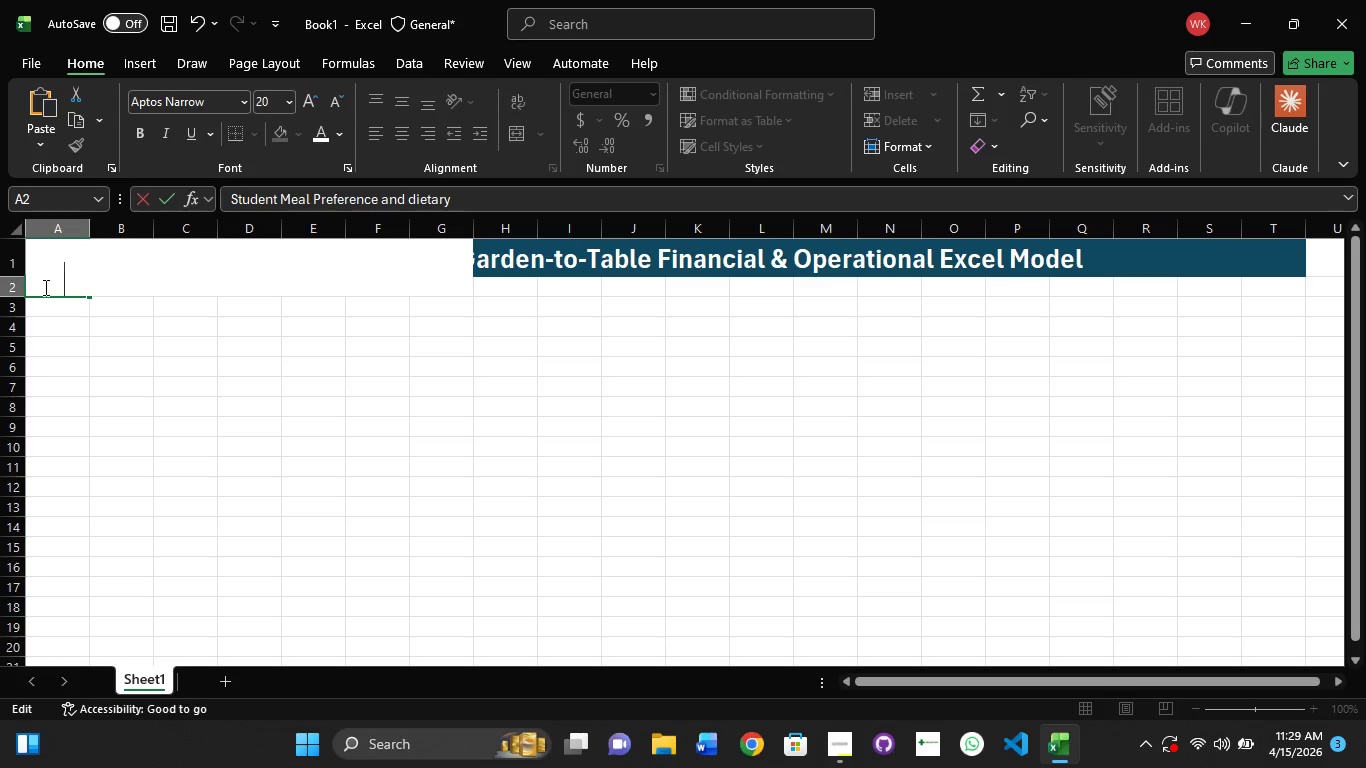 
left_click_drag(start_coordinate=[66, 361], to_coordinate=[61, 365])
 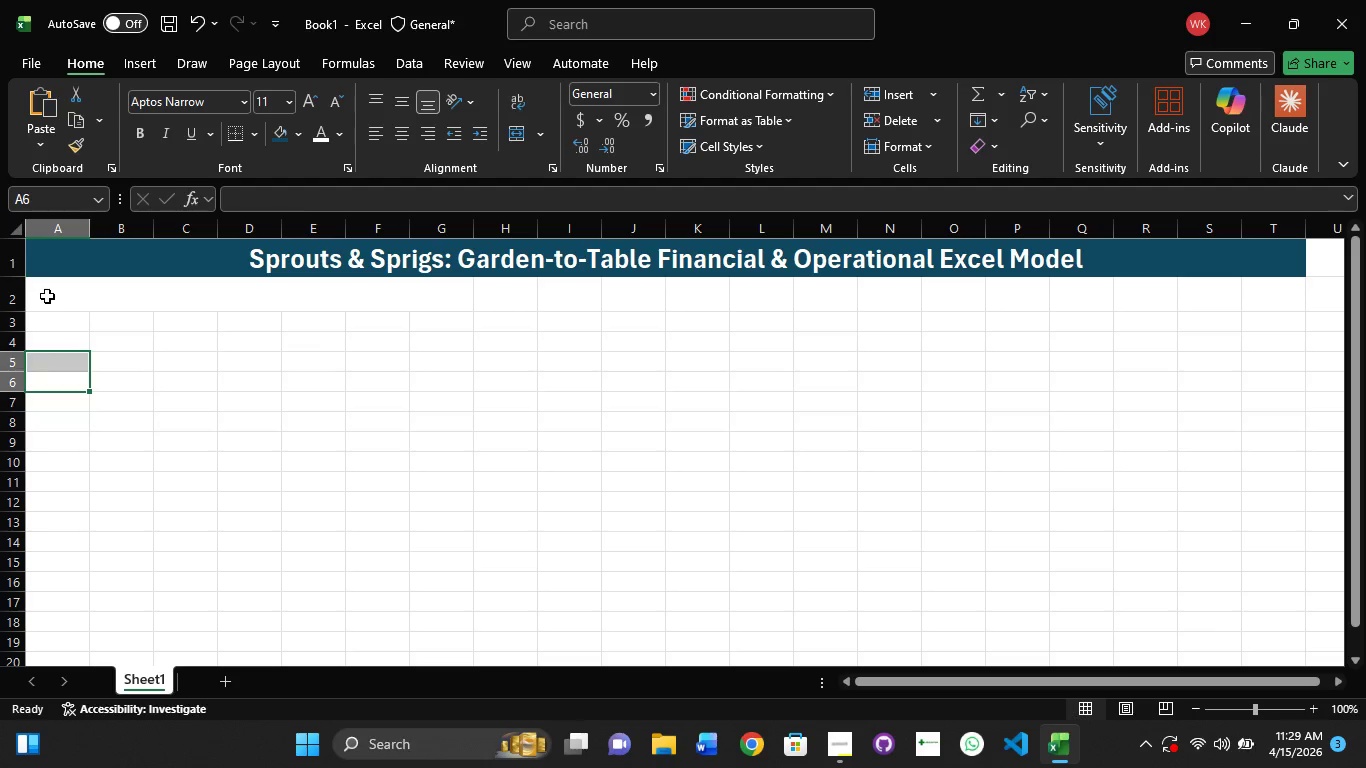 
left_click([52, 292])
 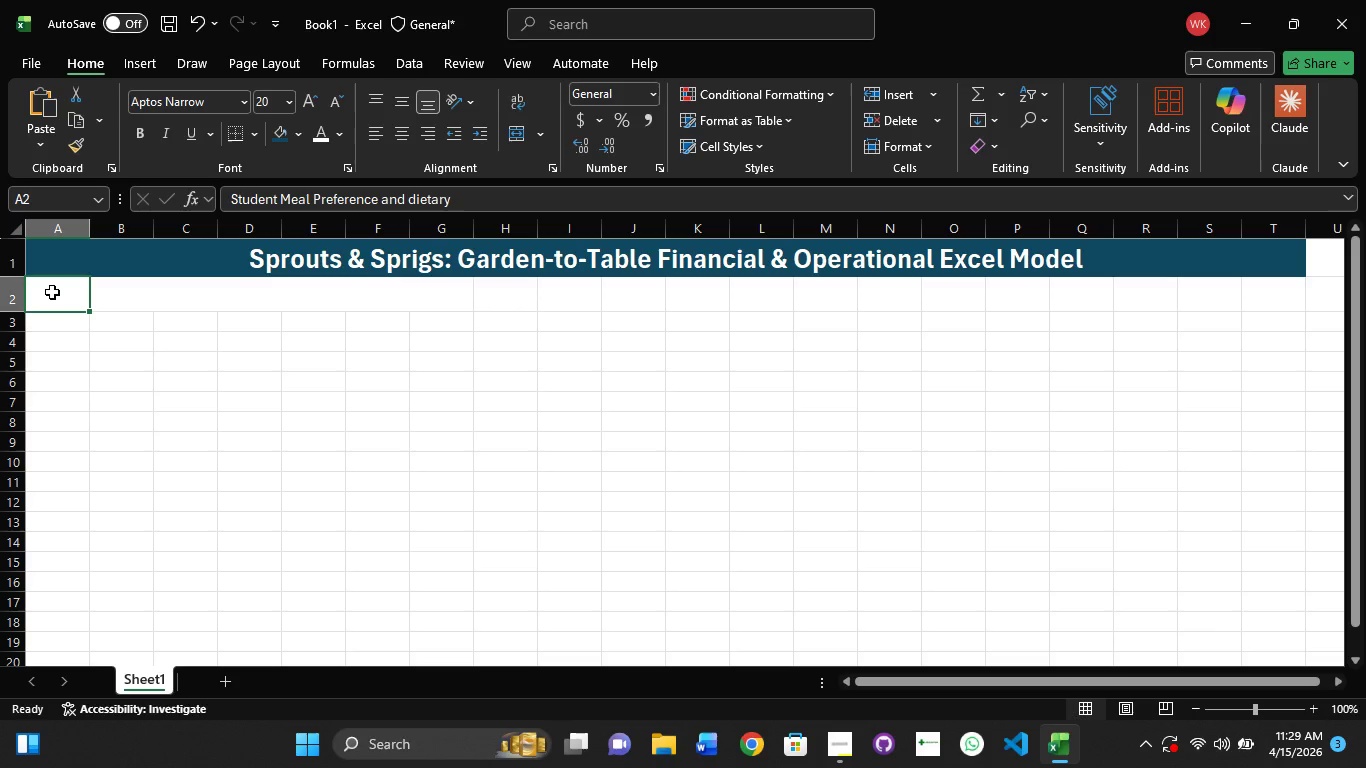 
hold_key(key=ShiftLeft, duration=1.5)
left_click_drag(start_coordinate=[140, 294], to_coordinate=[145, 294])
 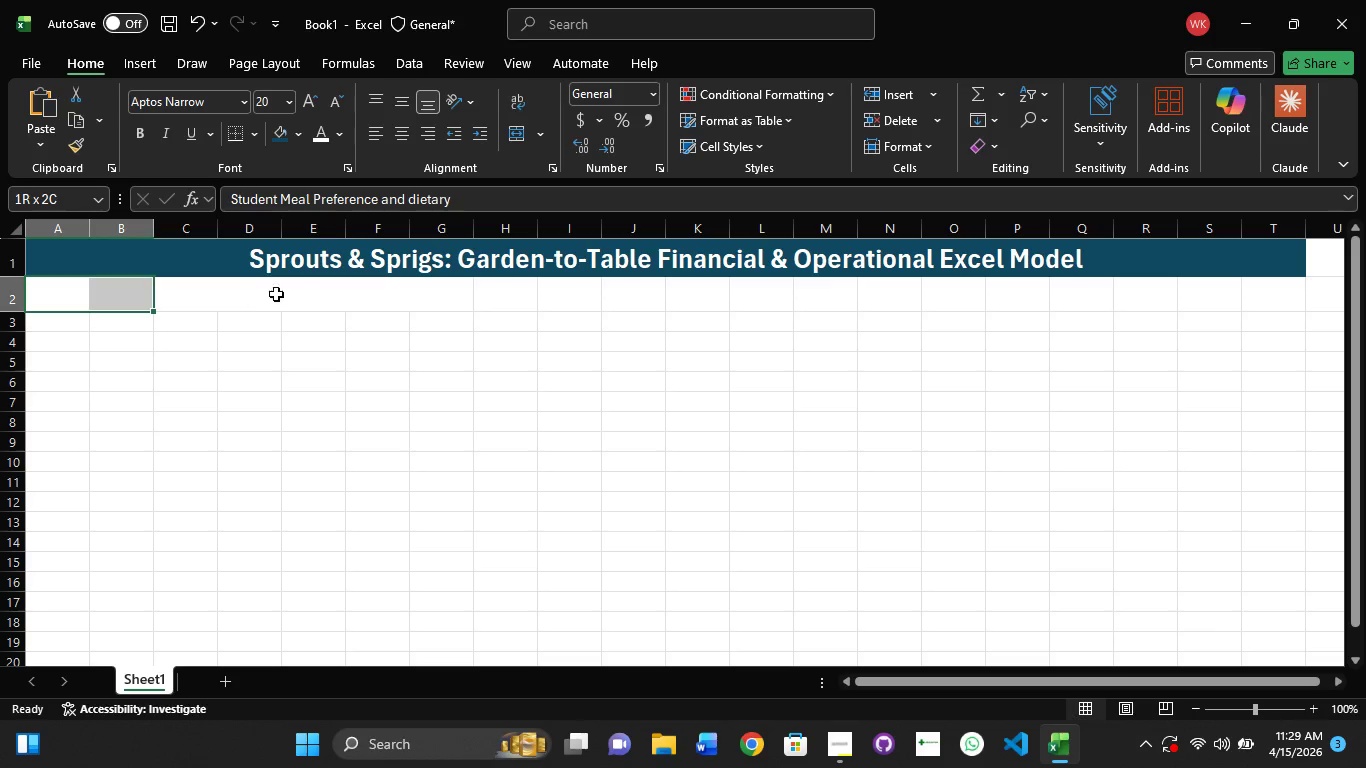 
left_click_drag(start_coordinate=[276, 294], to_coordinate=[288, 292])
 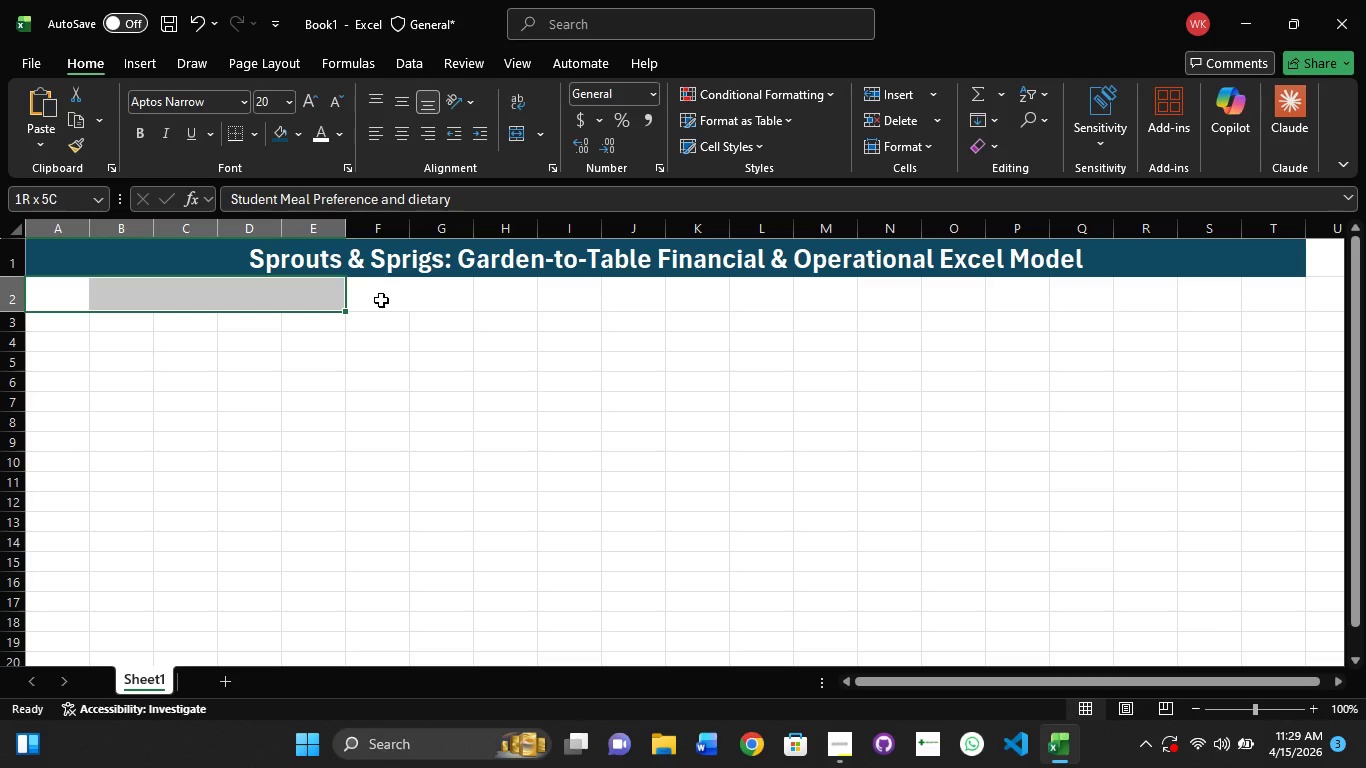 
left_click_drag(start_coordinate=[386, 300], to_coordinate=[404, 299])
 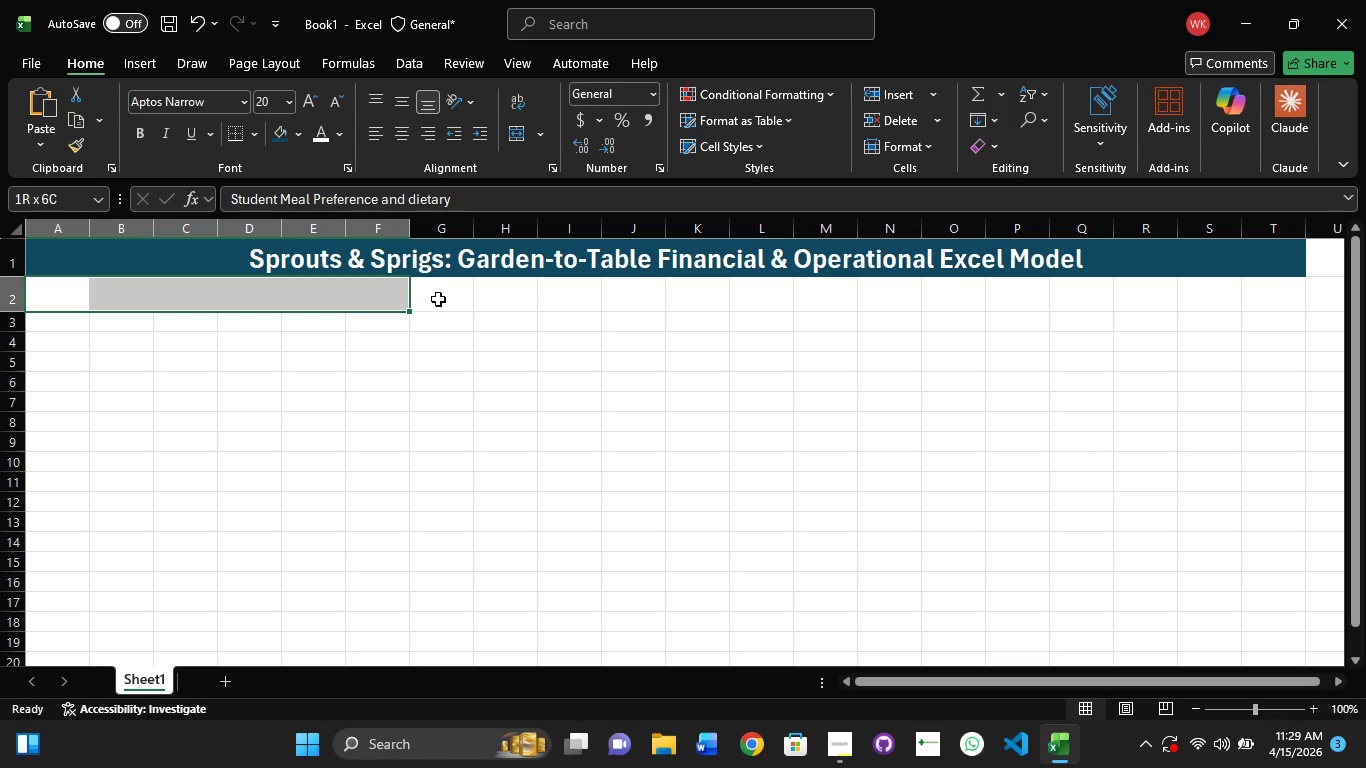 
hold_key(key=ShiftLeft, duration=1.52)
left_click_drag(start_coordinate=[558, 294], to_coordinate=[589, 297])
 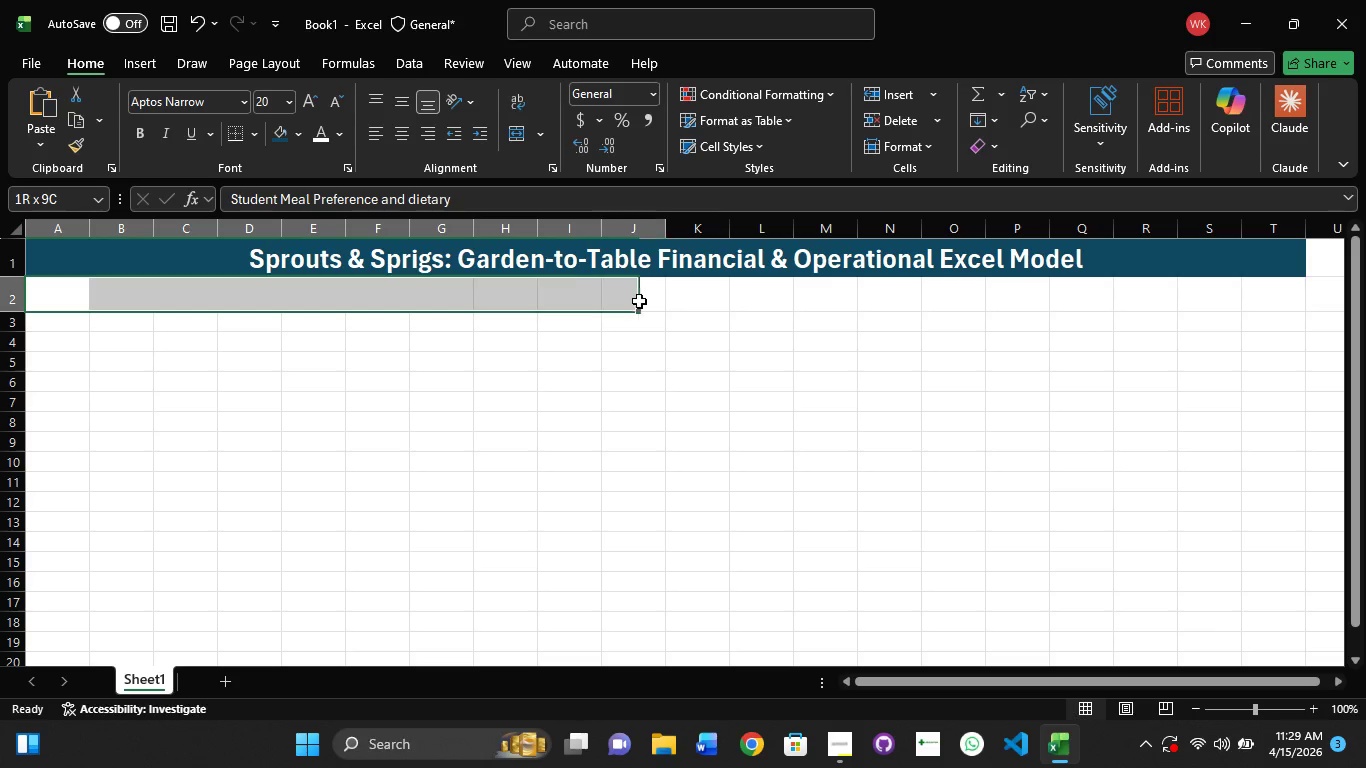 
left_click_drag(start_coordinate=[636, 301], to_coordinate=[646, 301])
 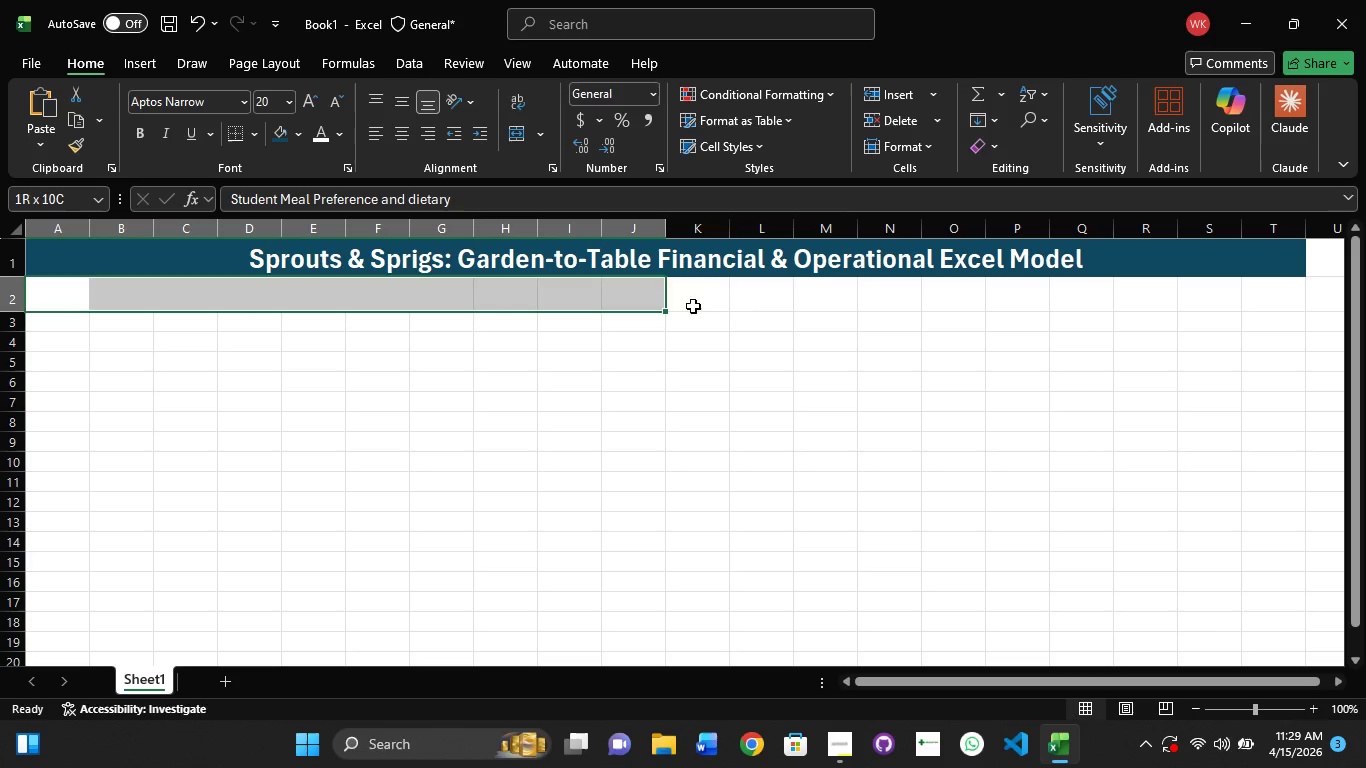 
hold_key(key=ShiftLeft, duration=1.5)
left_click_drag(start_coordinate=[706, 307], to_coordinate=[746, 313])
 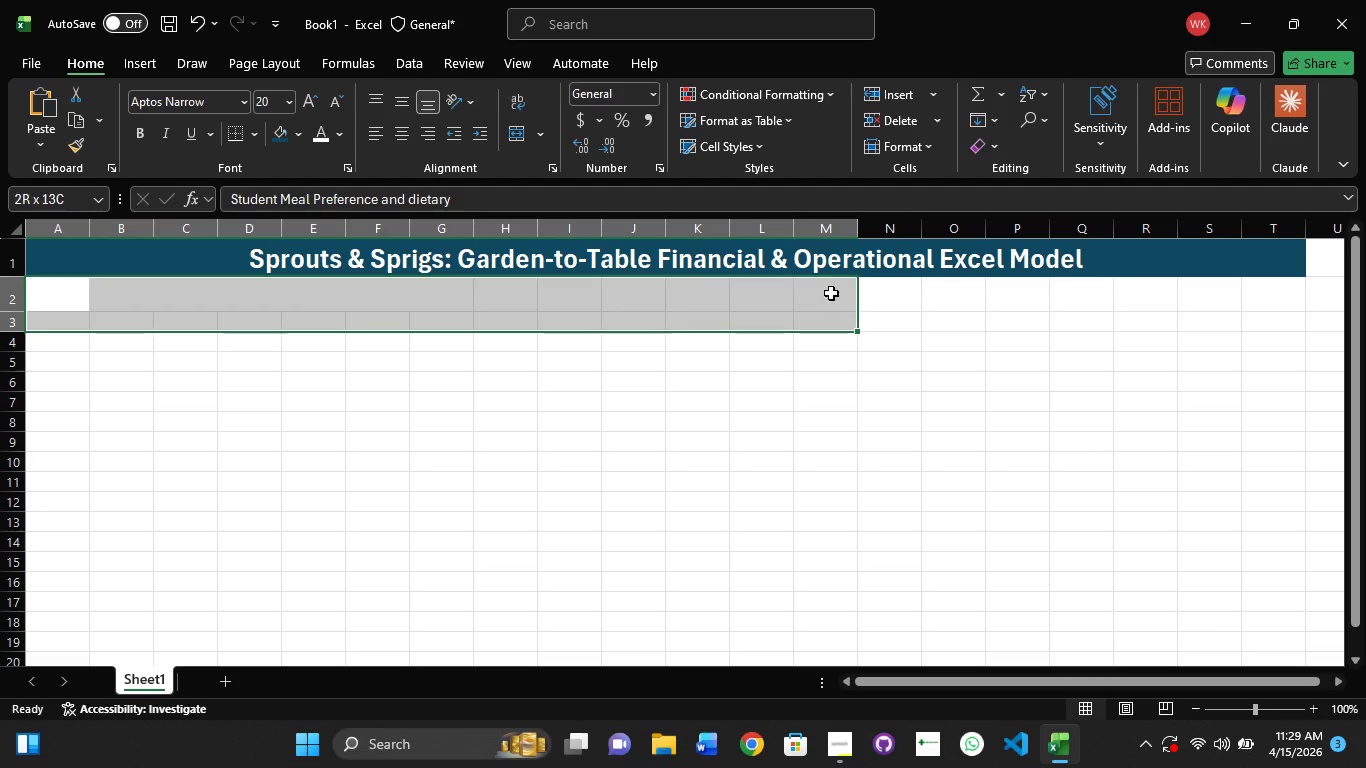 
left_click([840, 284])
 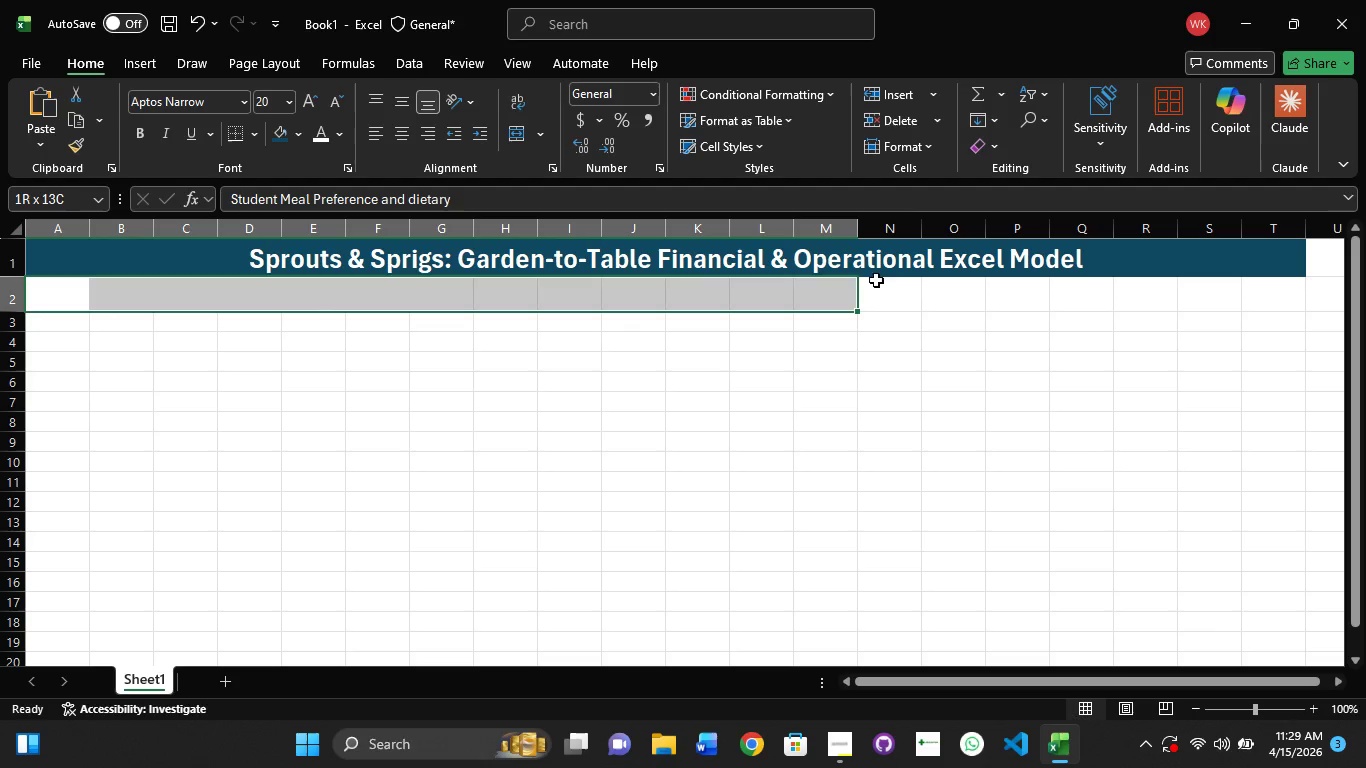 
hold_key(key=ShiftLeft, duration=1.51)
left_click([1119, 285])
 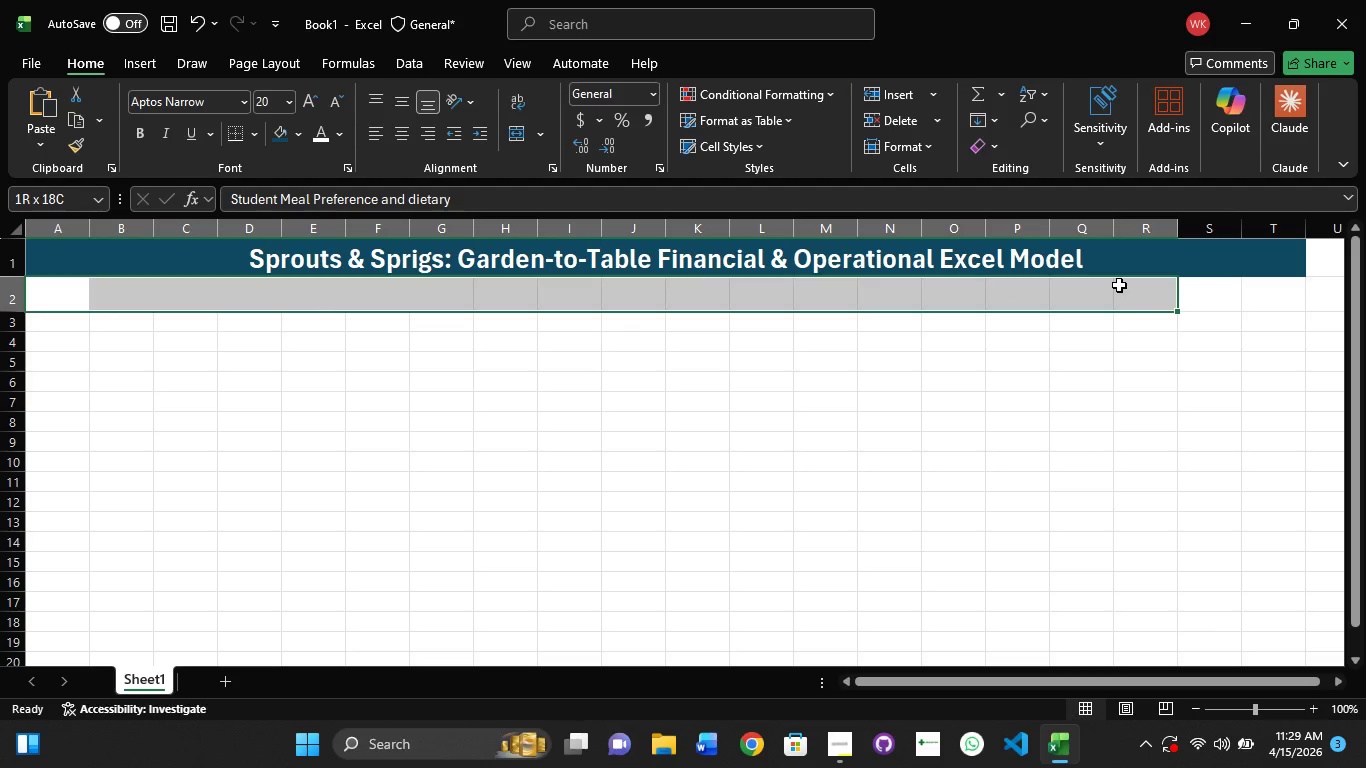 
hold_key(key=ShiftLeft, duration=1.5)
left_click([1190, 293])
 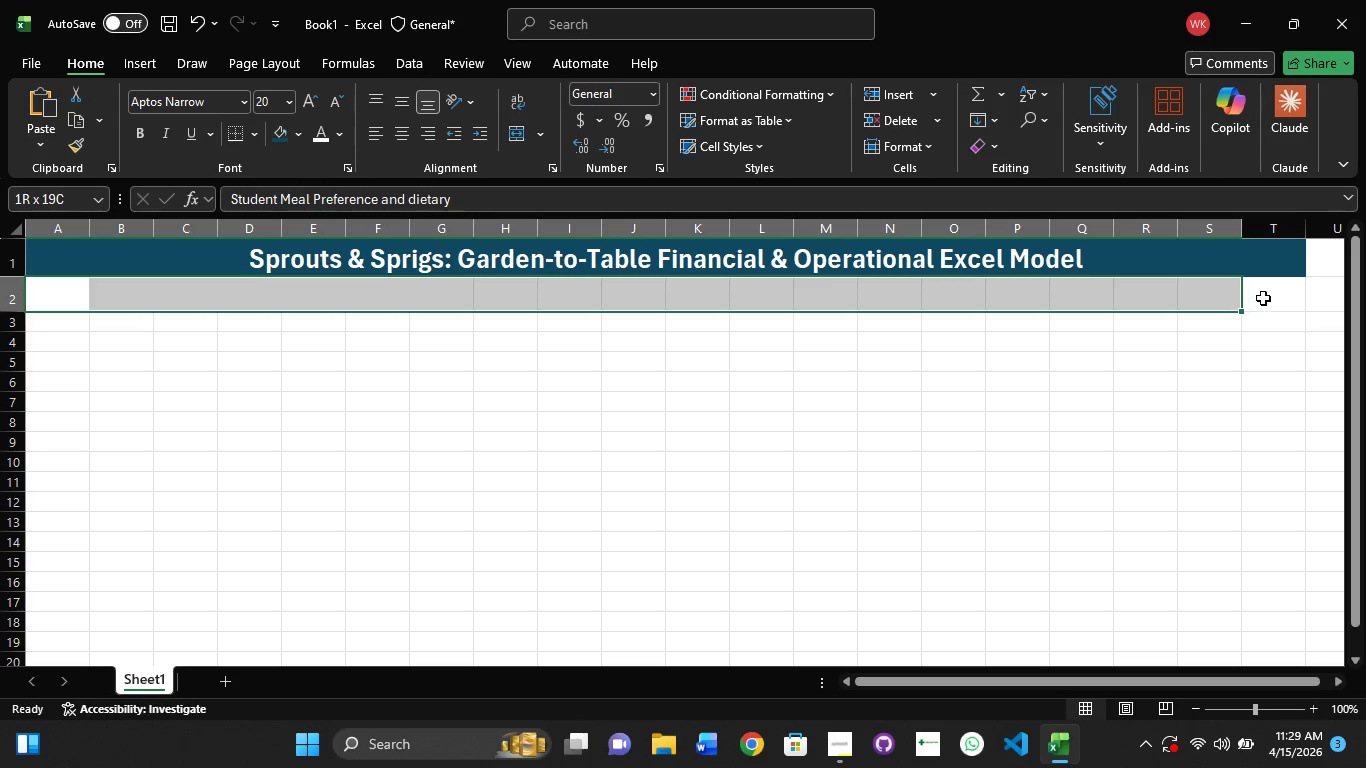 
left_click([1280, 301])
 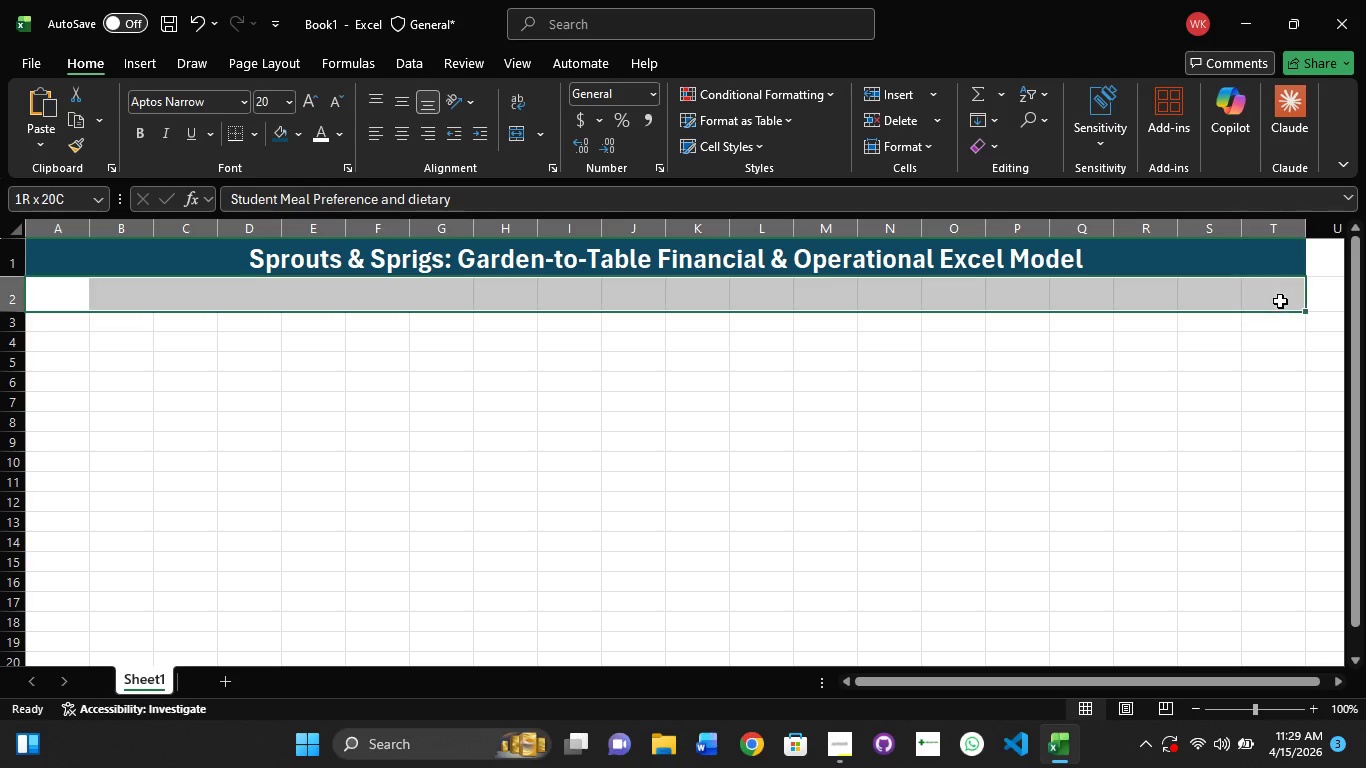 
hold_key(key=ShiftLeft, duration=0.53)
 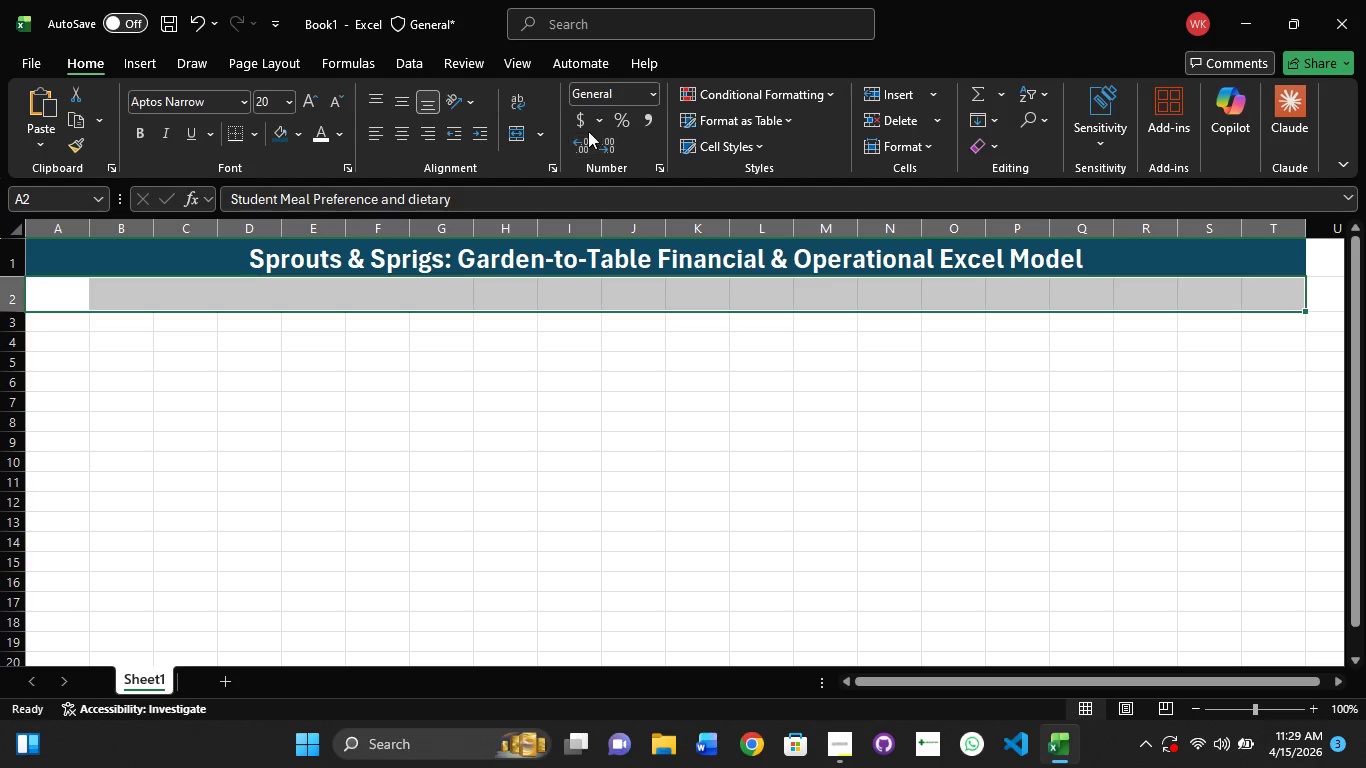 
left_click([514, 134])
 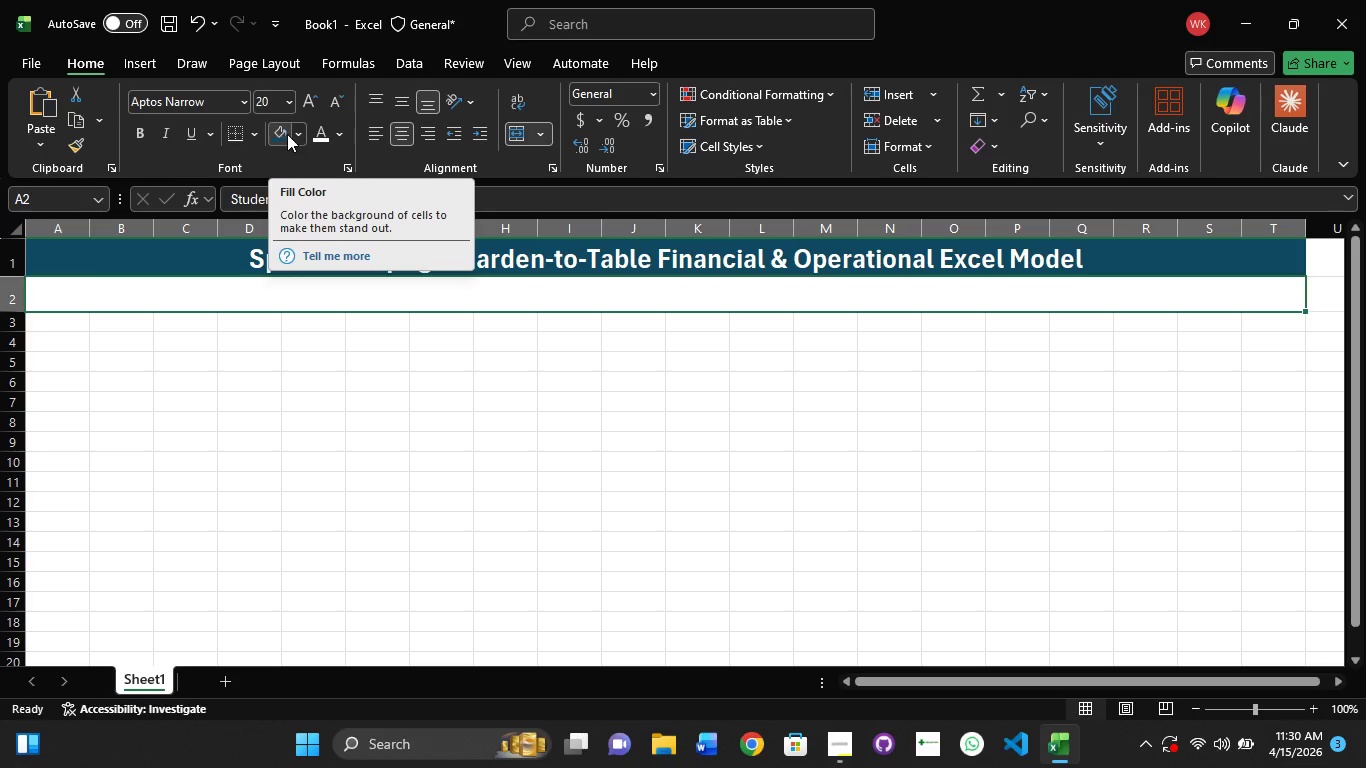 
left_click([287, 134])
 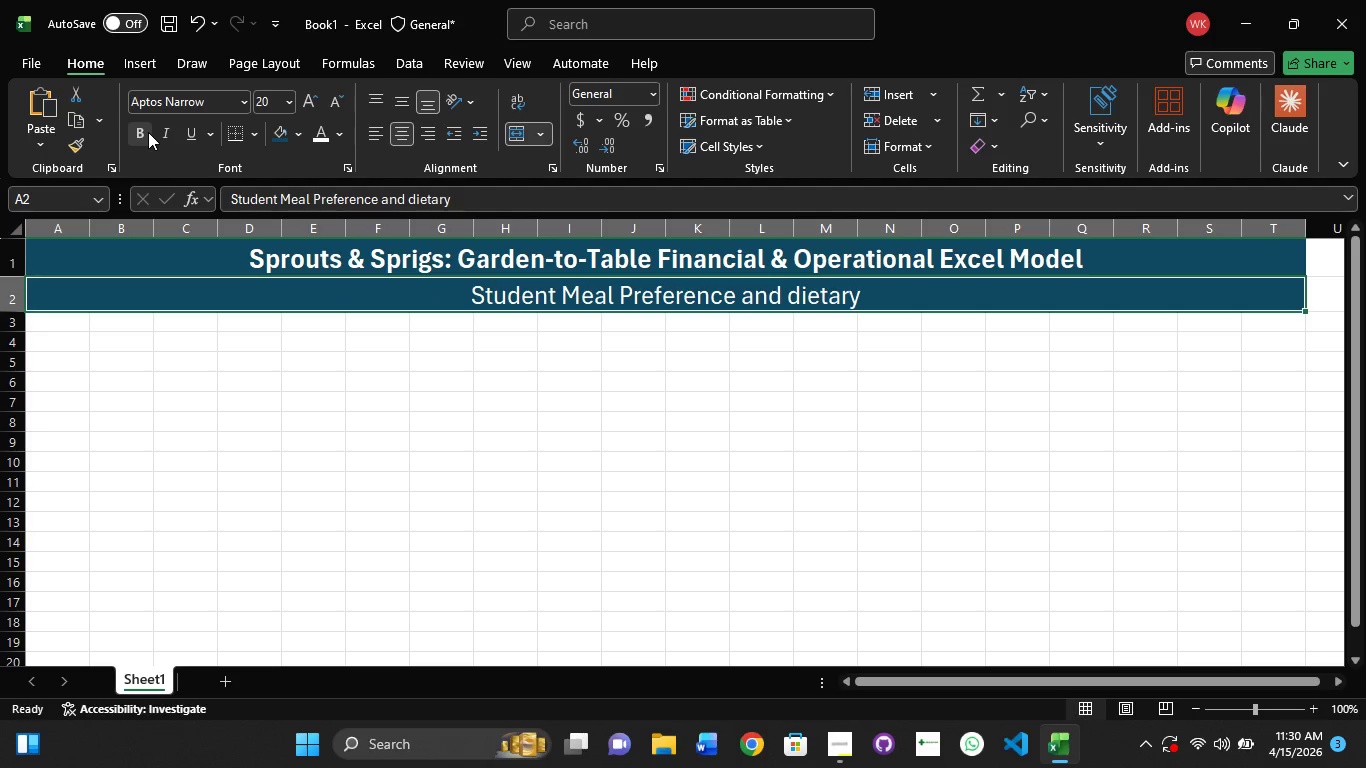 
left_click([136, 133])
 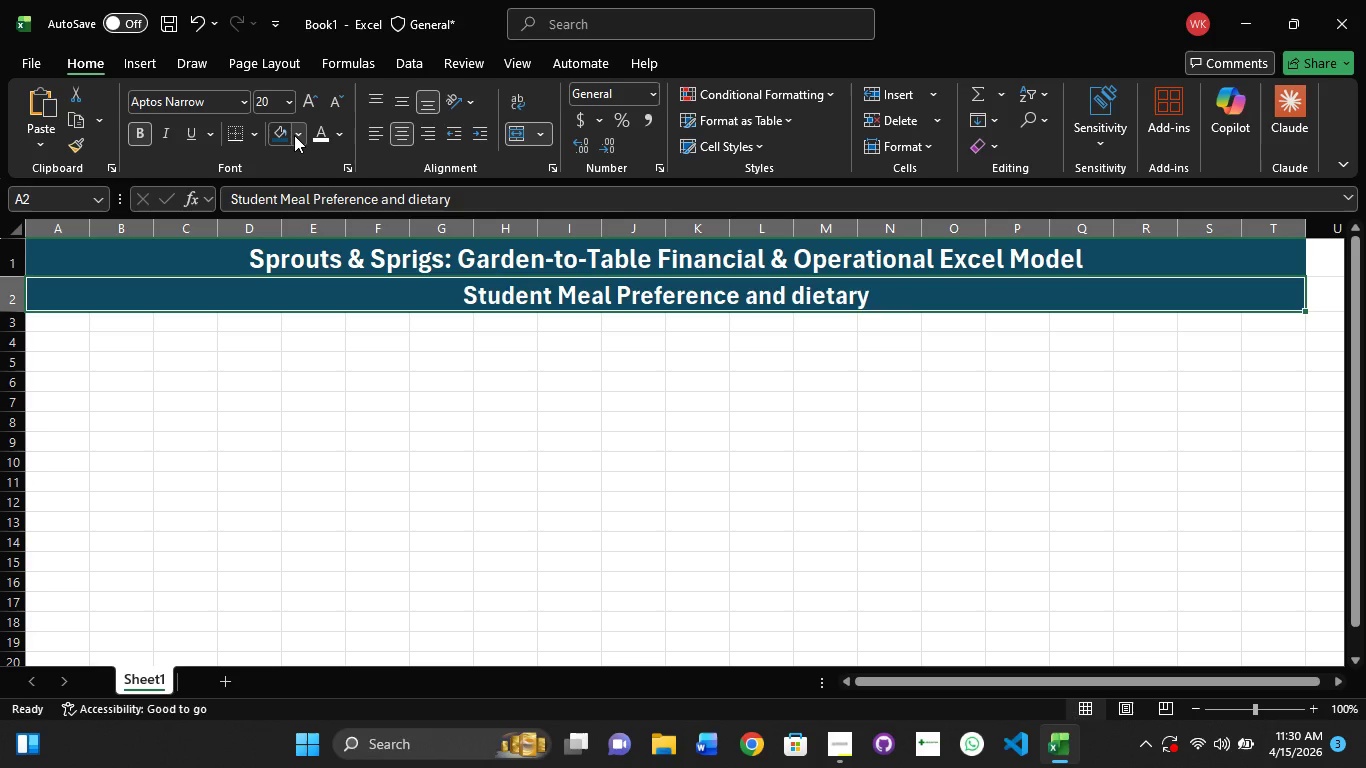 
left_click([297, 133])
 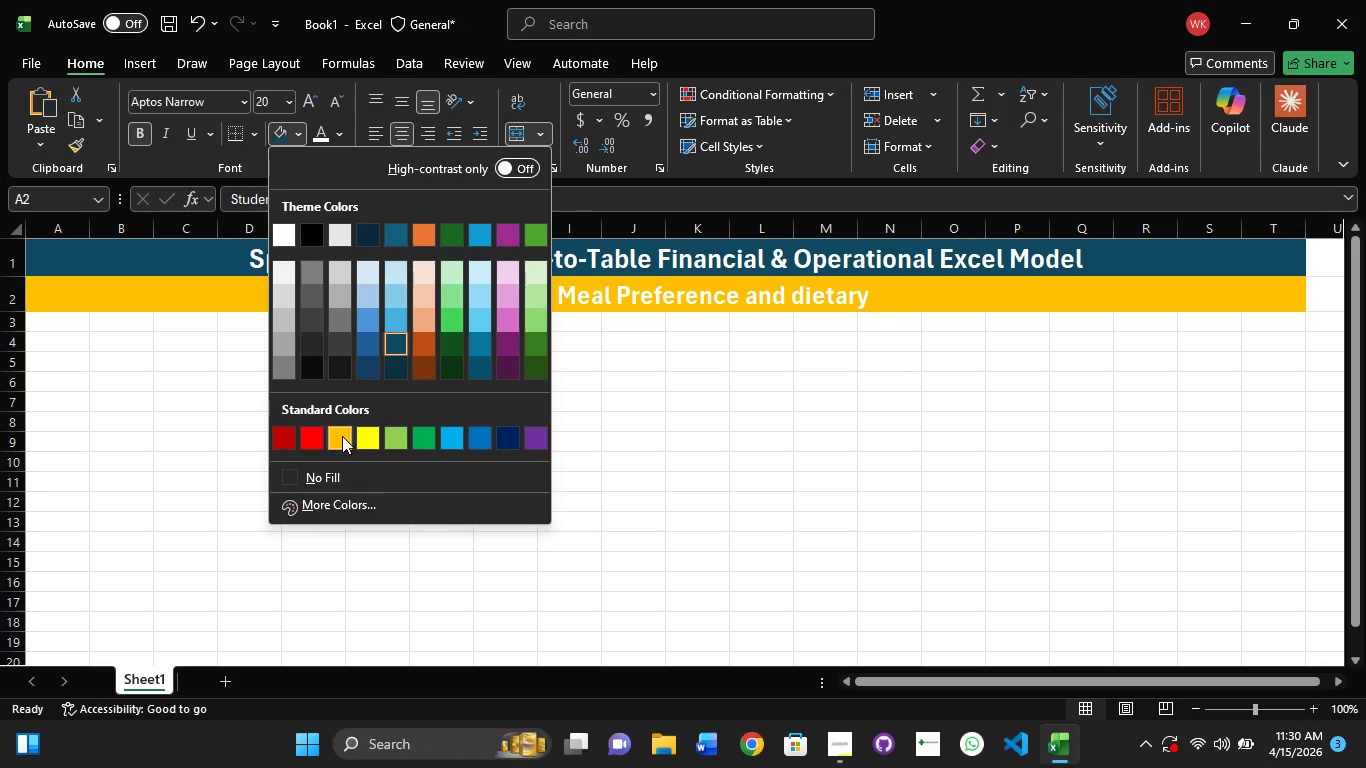 
wait(8.92)
 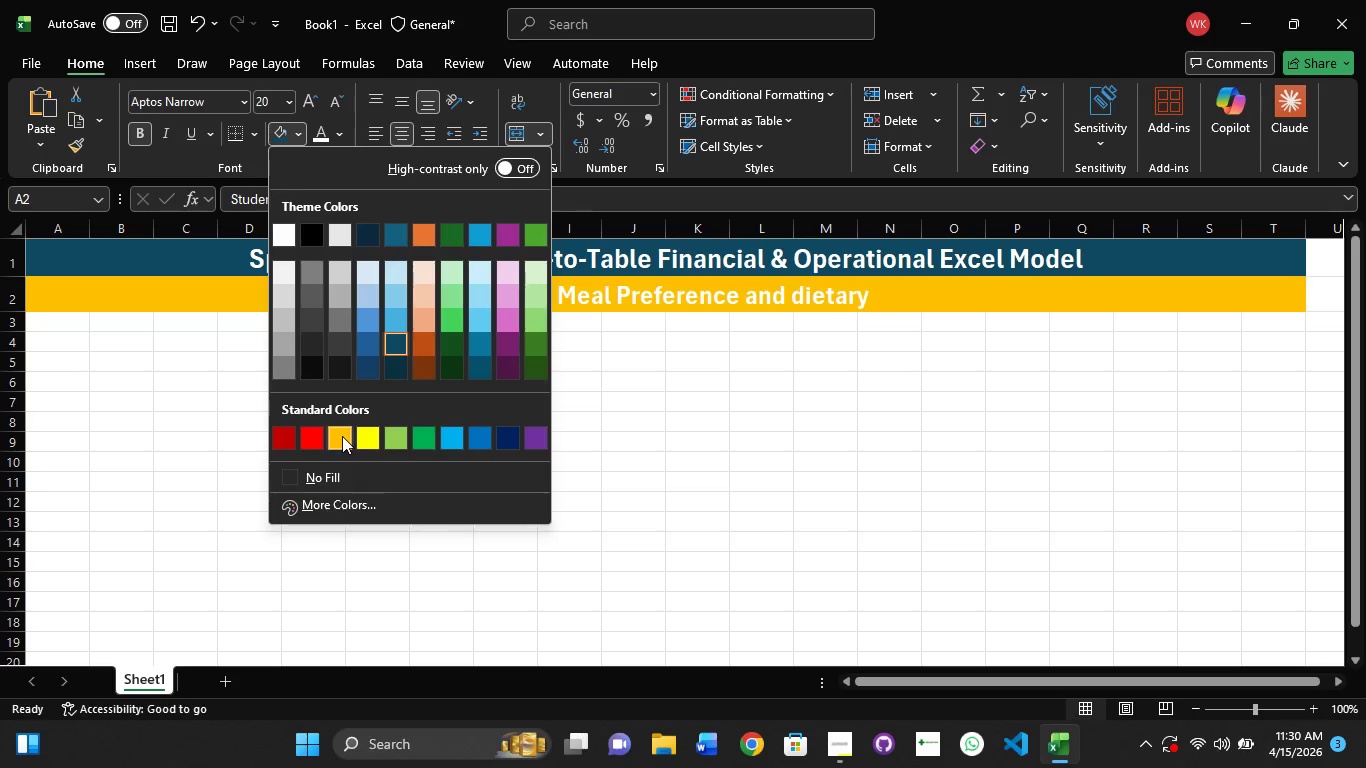 
left_click([458, 346])
 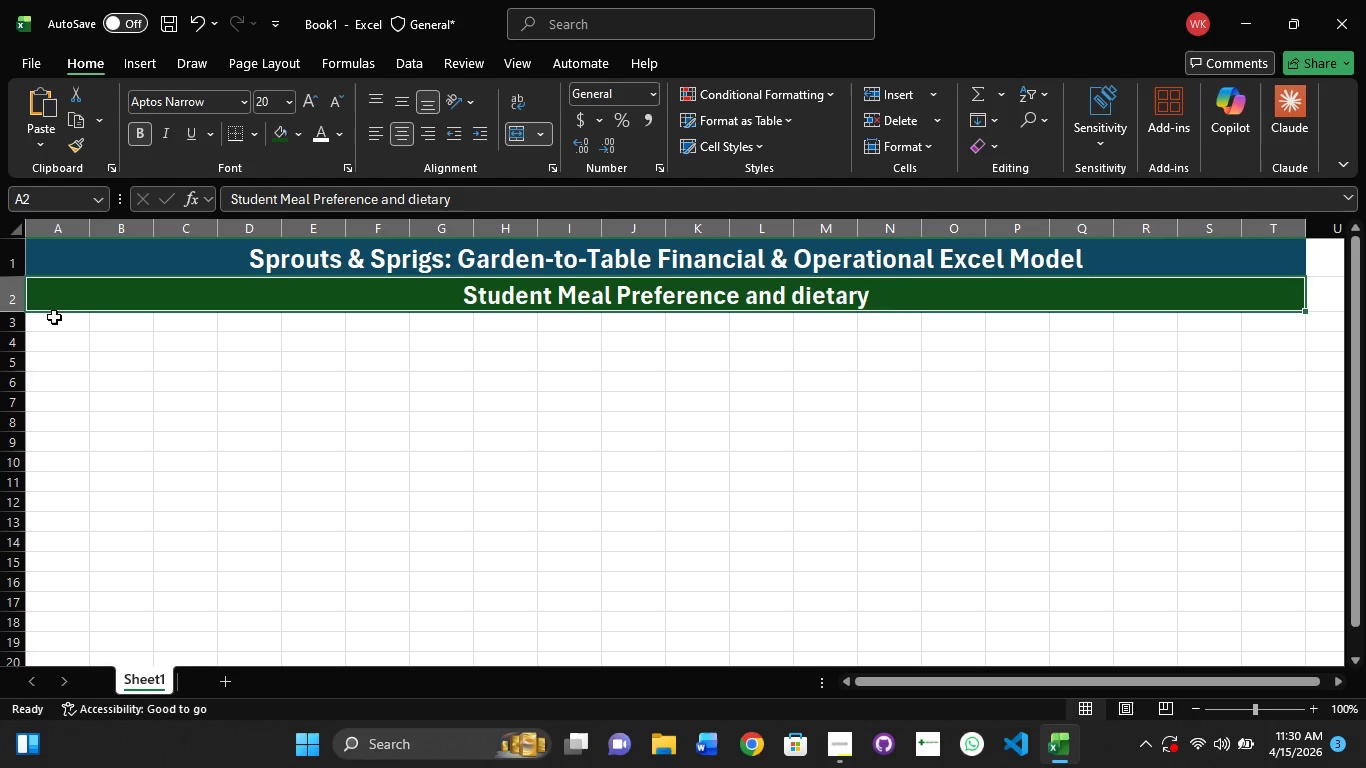 
wait(7.92)
 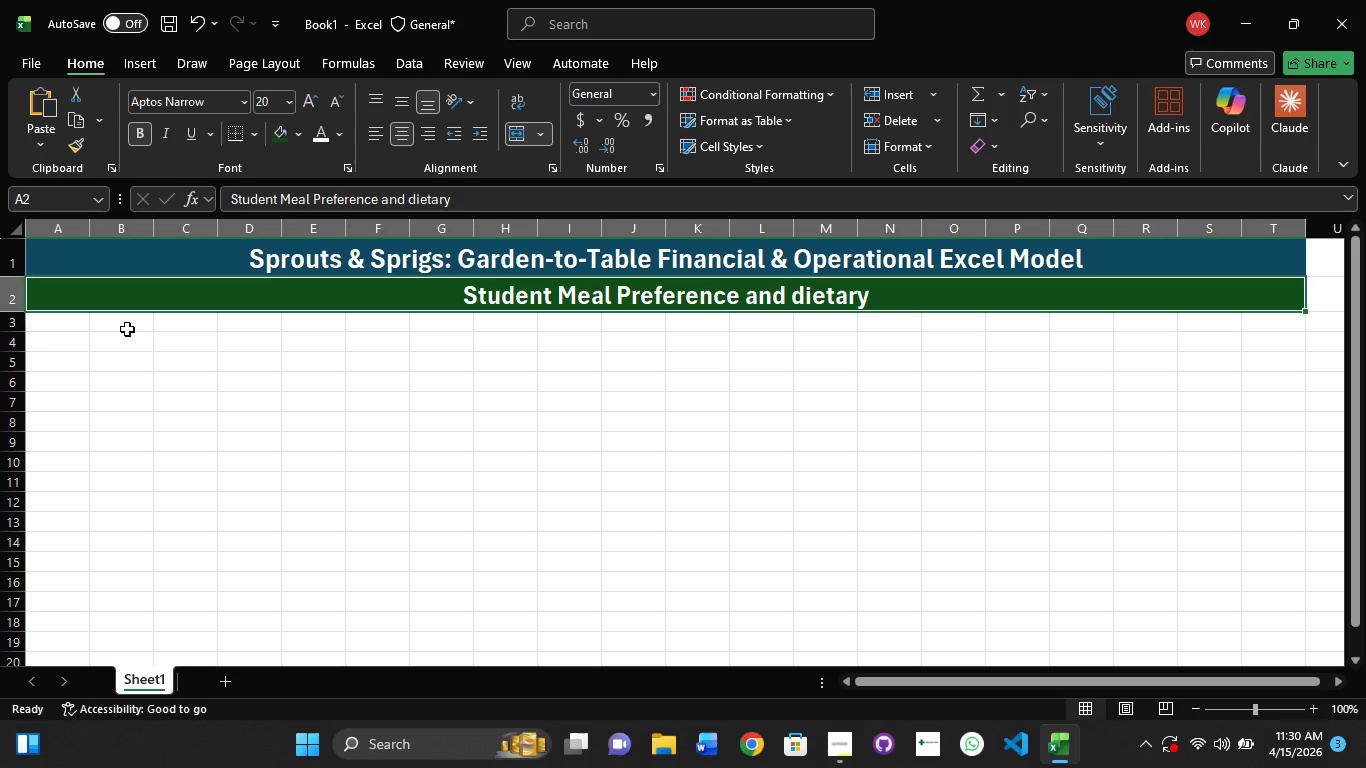 
left_click([127, 303])
 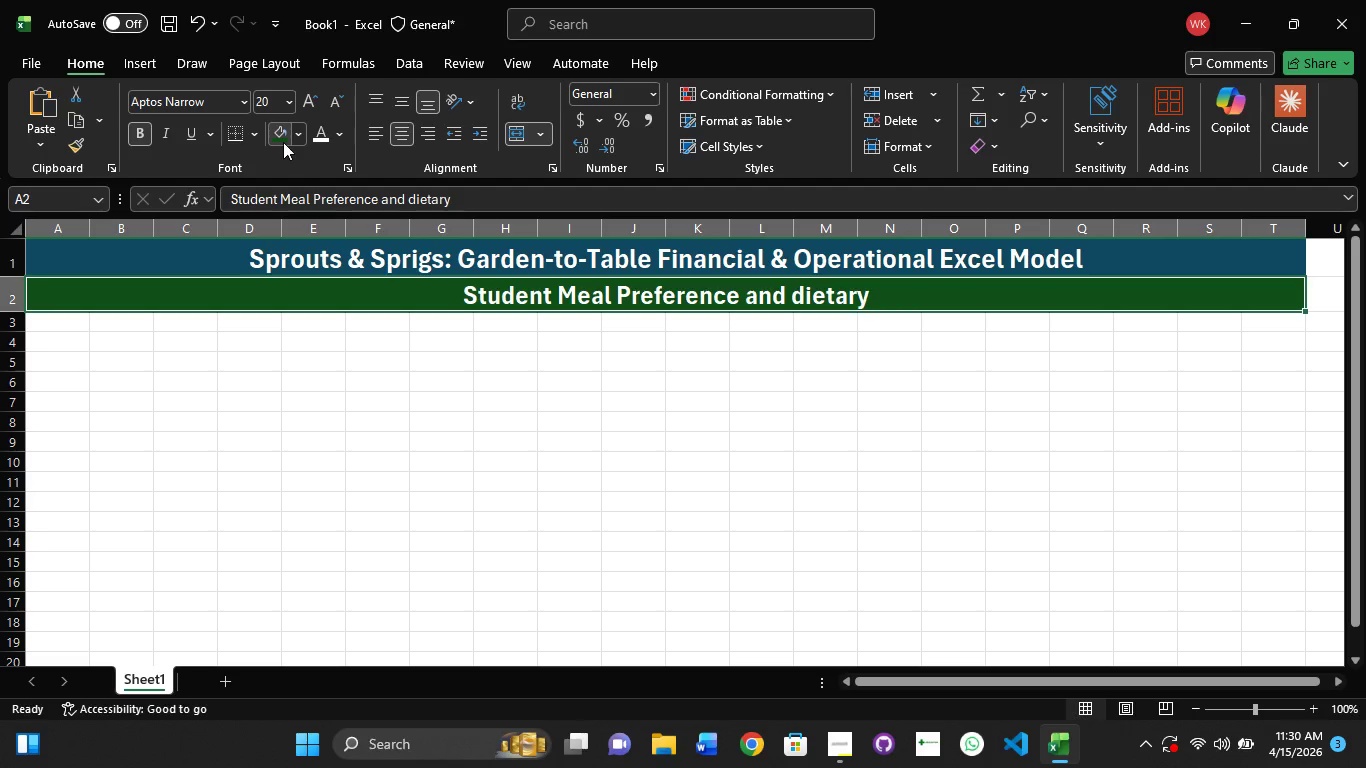 
left_click([283, 142])
 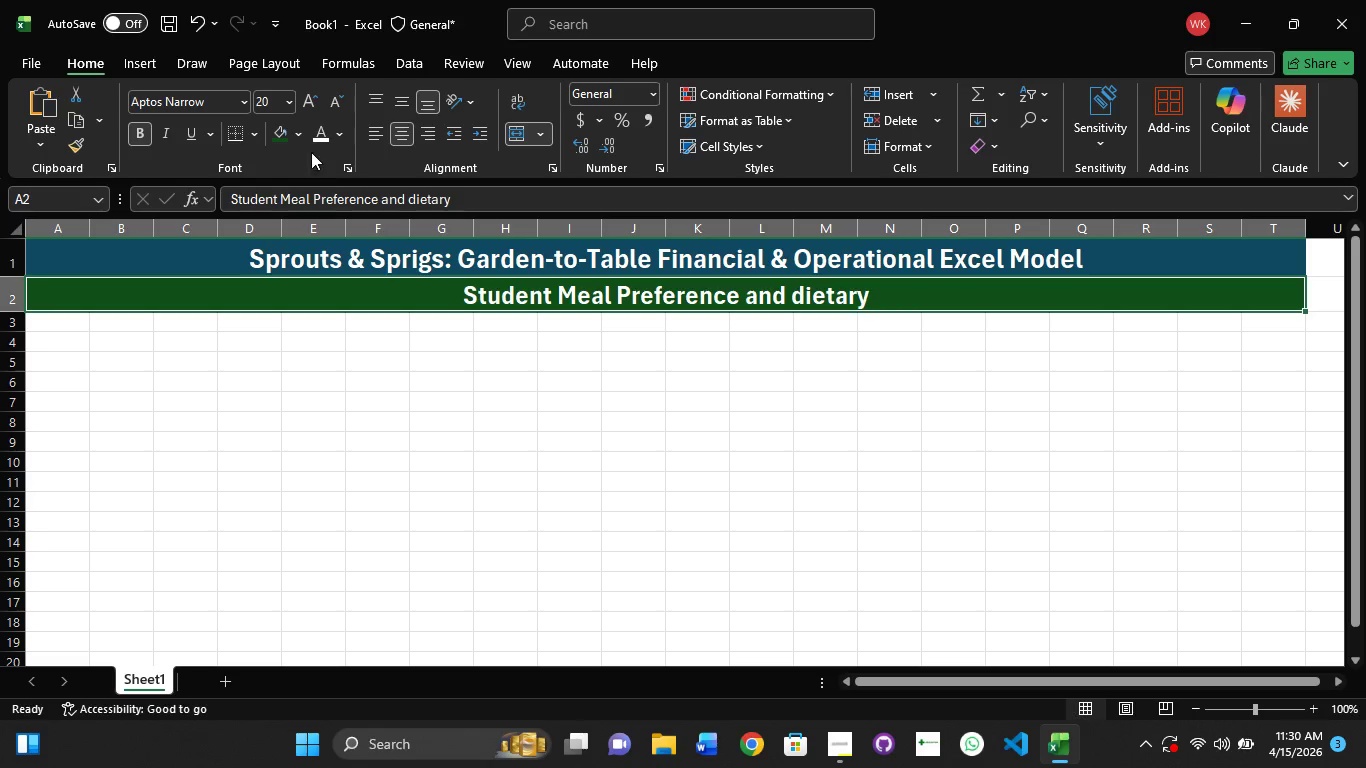 
left_click([300, 139])
 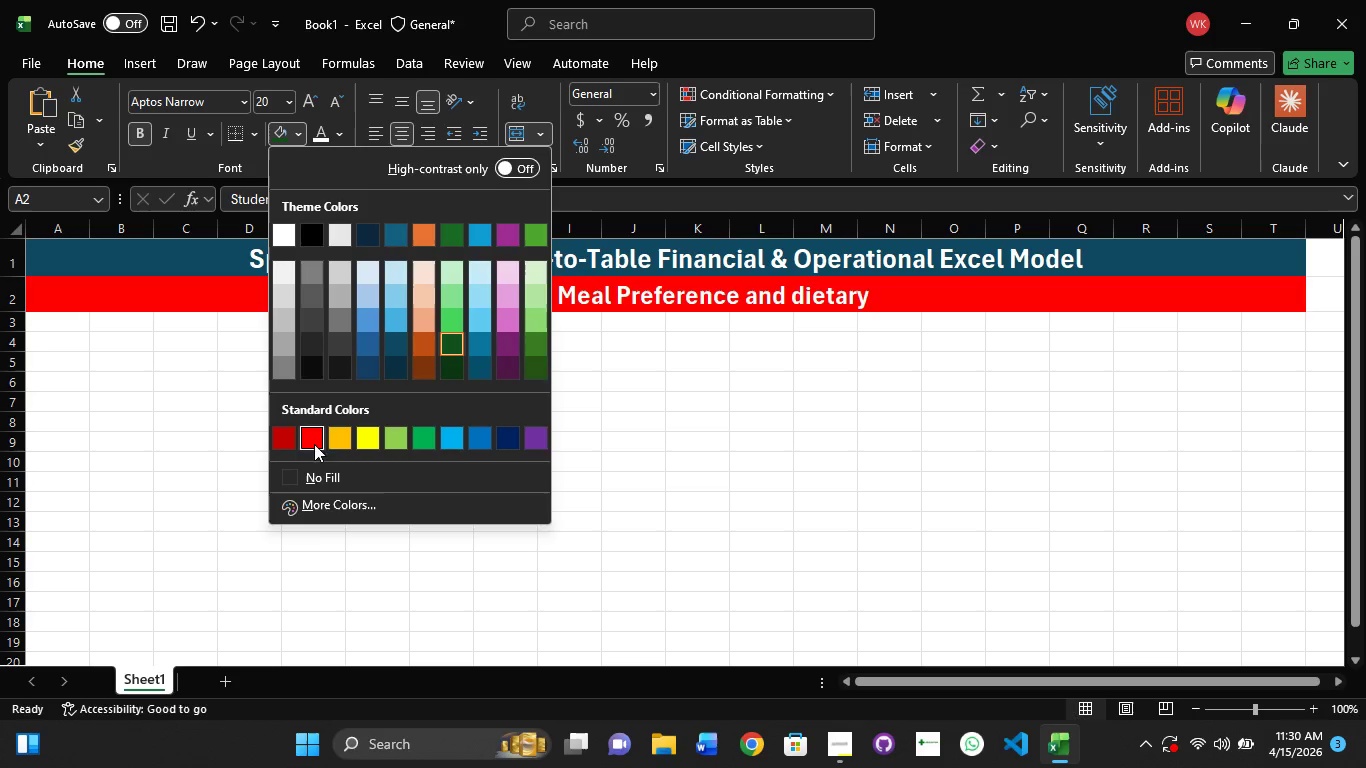 
wait(5.82)
 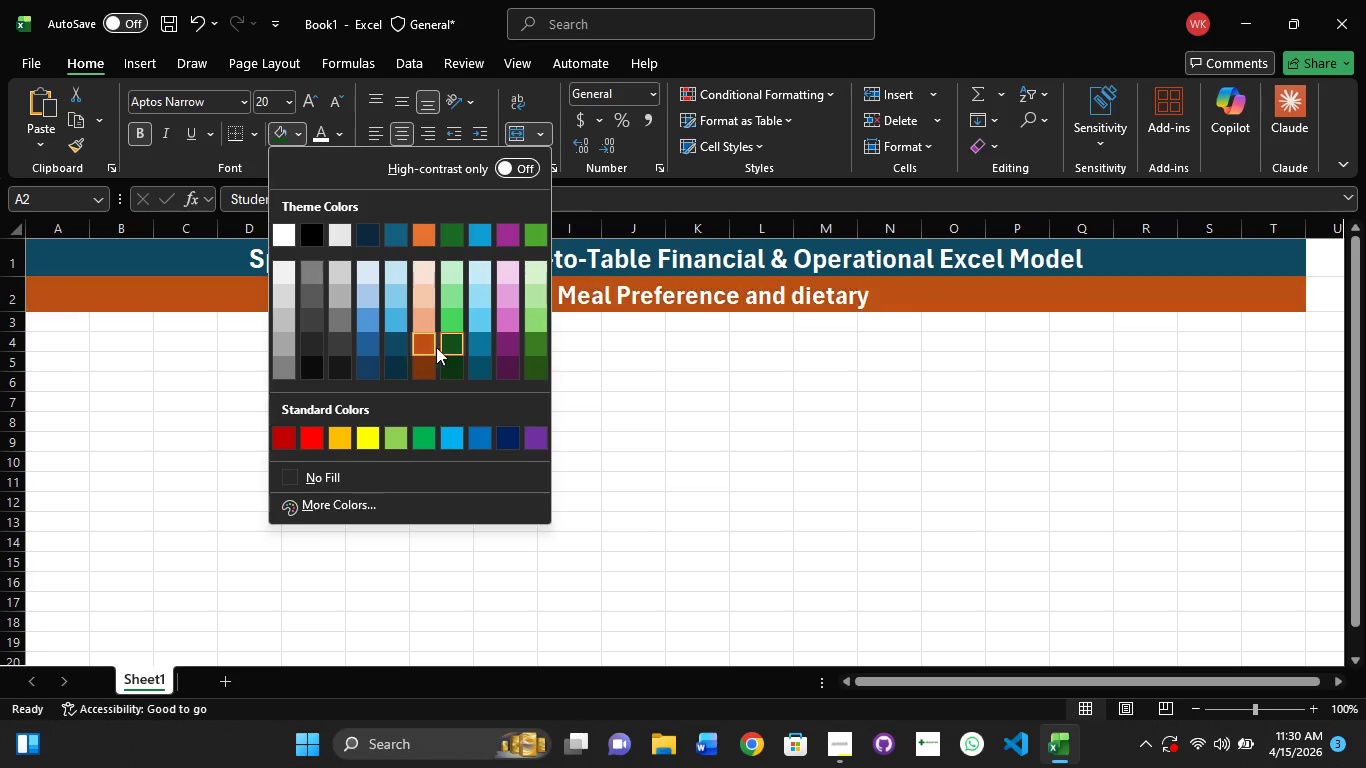 
mouse_move([421, 308])
 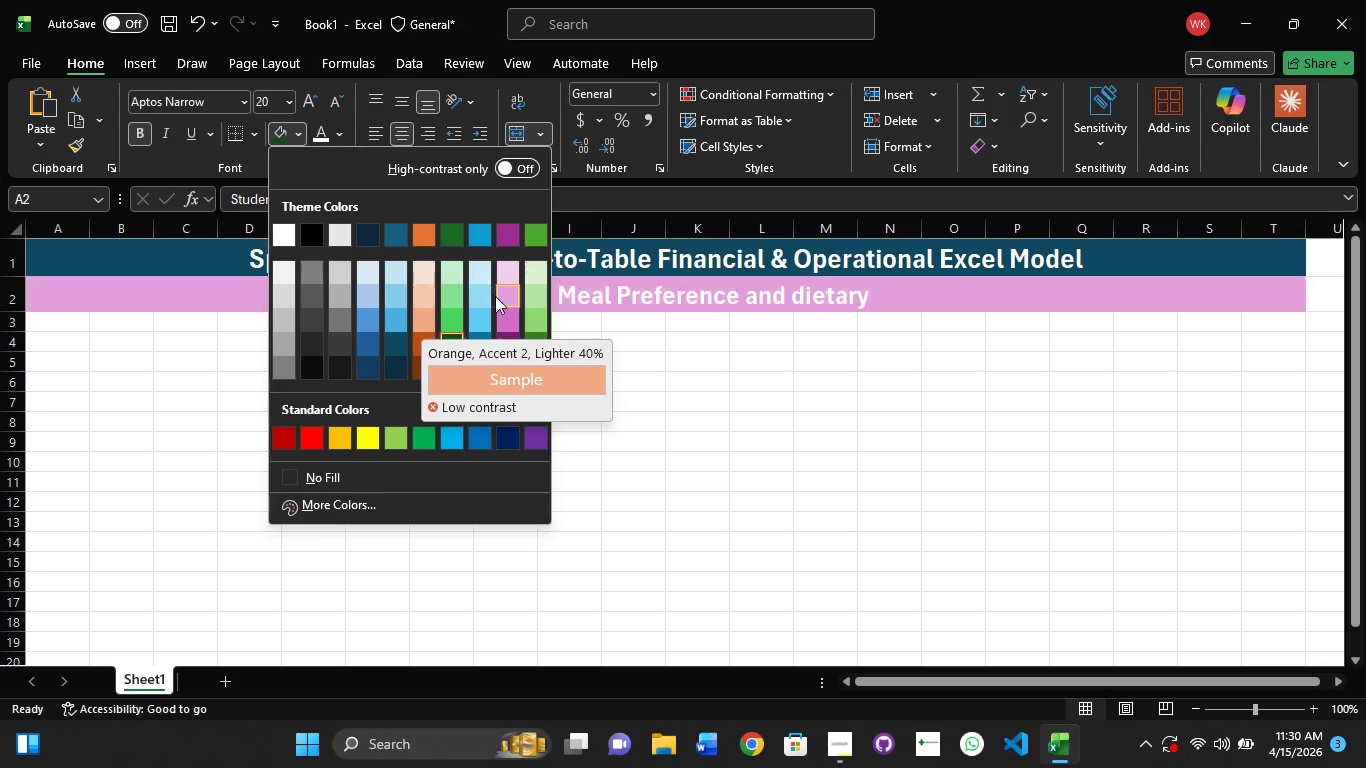 
mouse_move([434, 309])
 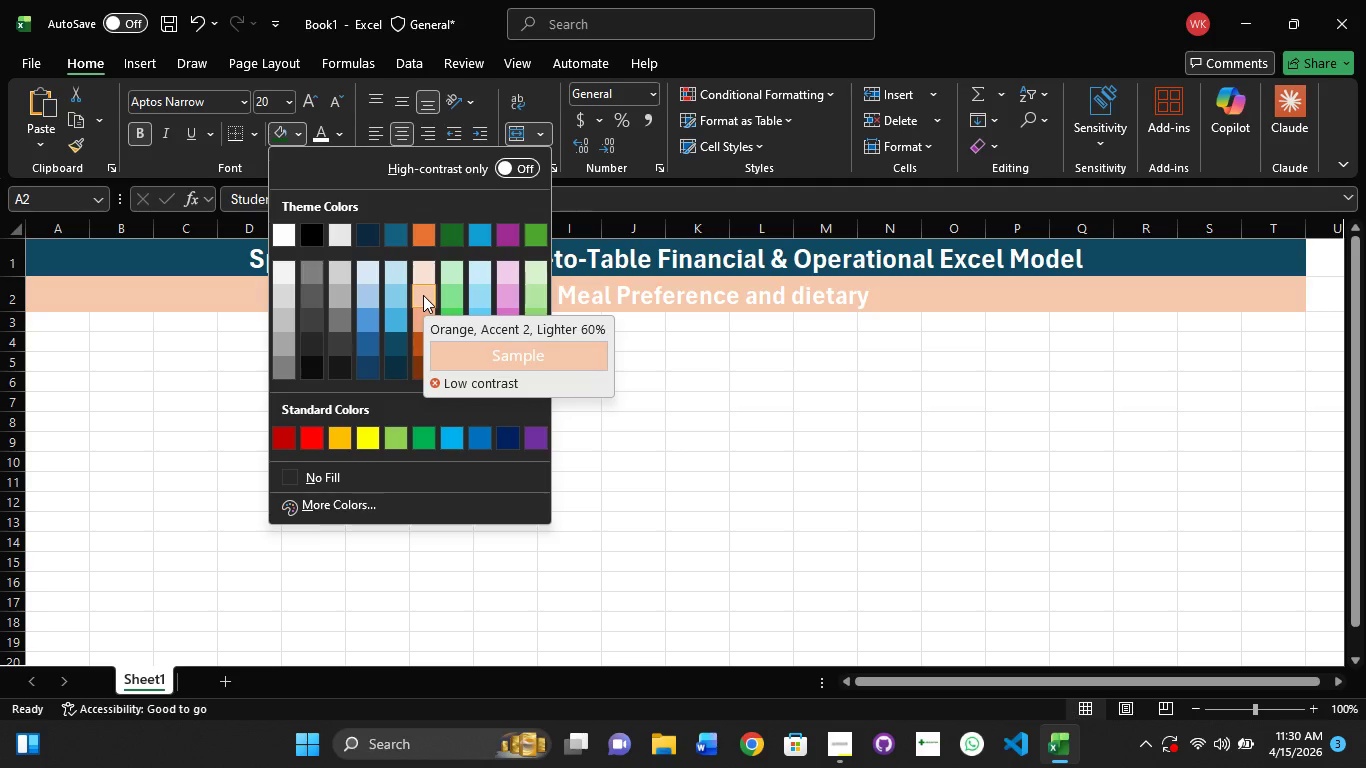 
left_click([423, 295])
 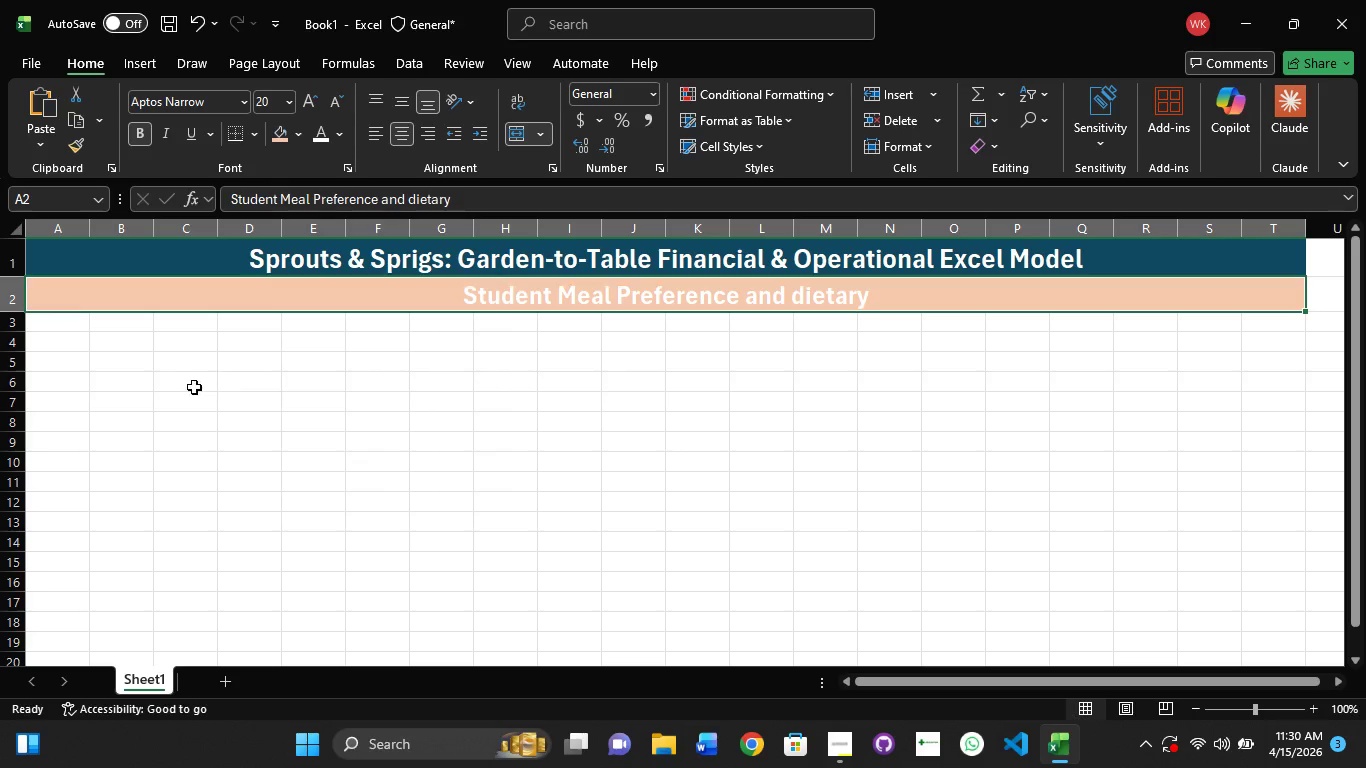 
left_click([194, 387])
 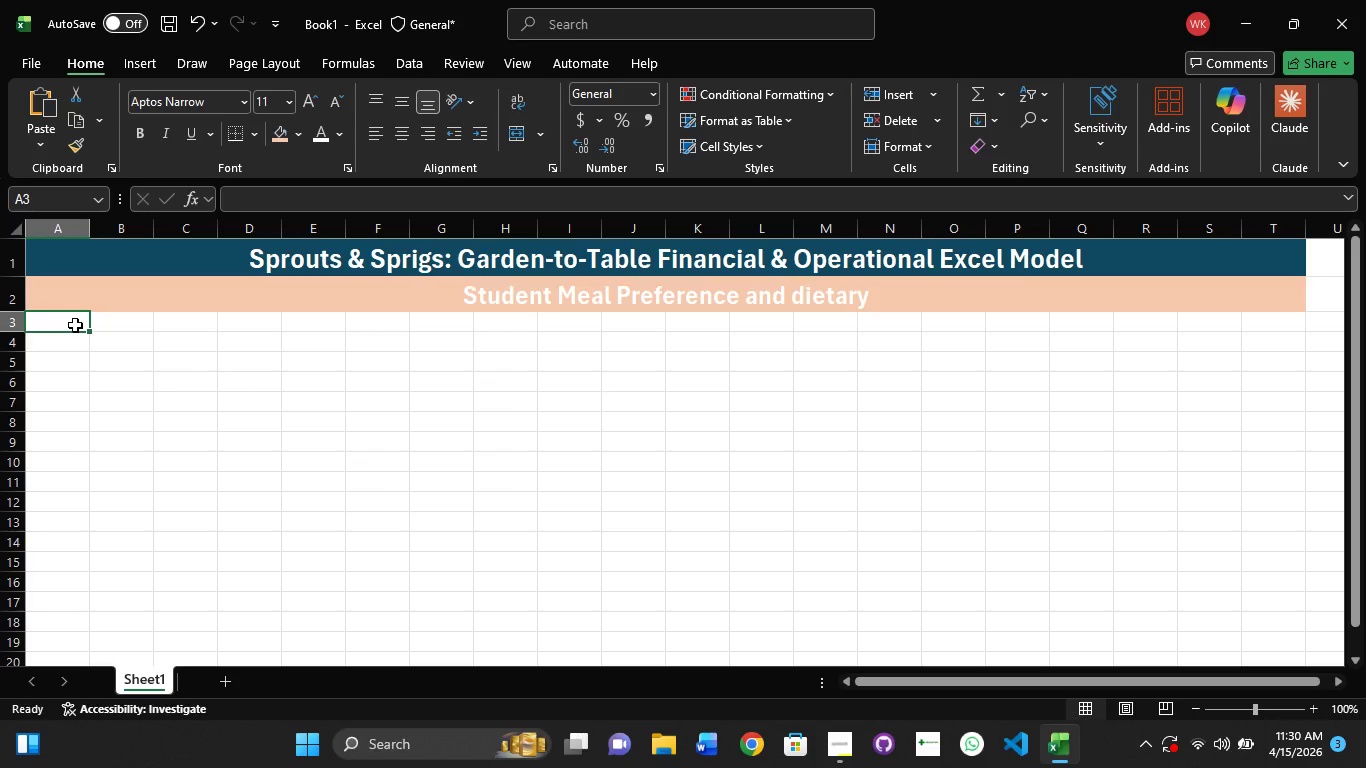 
wait(6.77)
 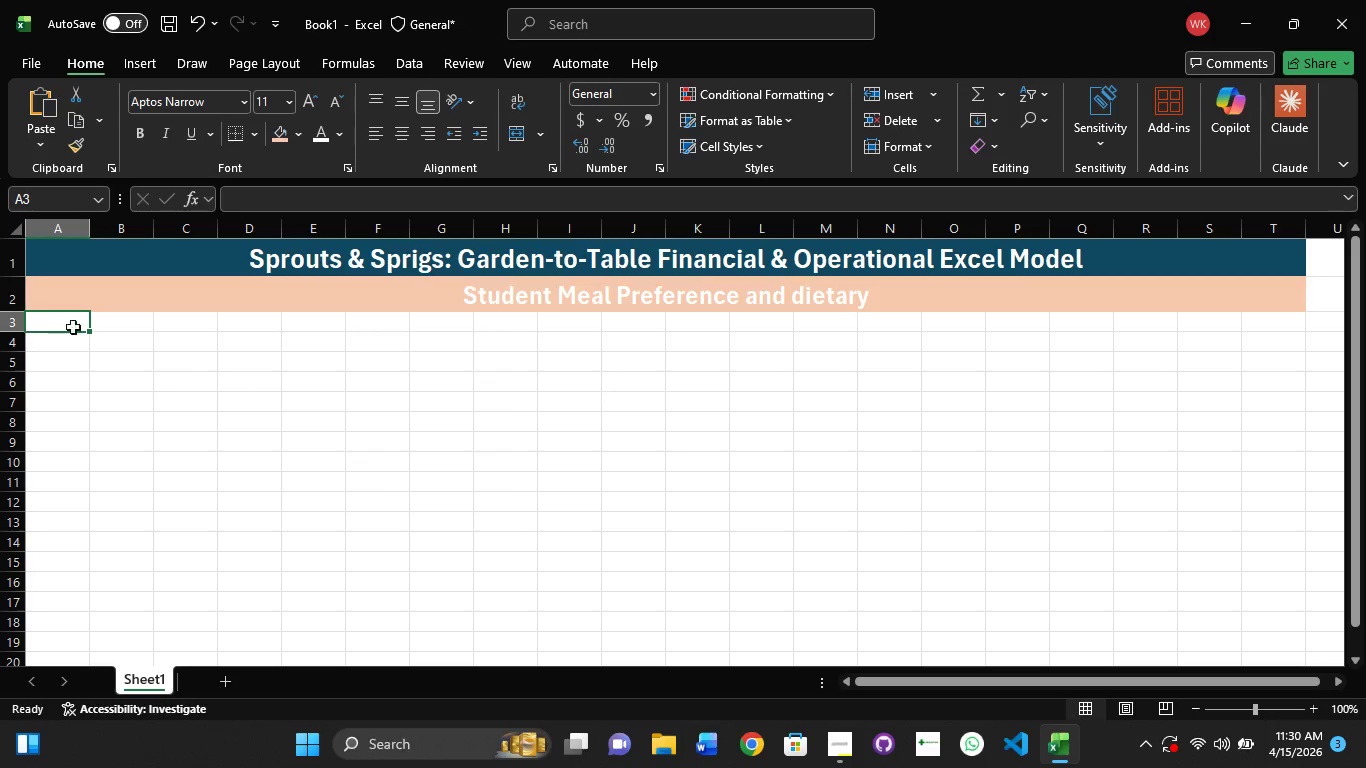 
type(Student ID)
 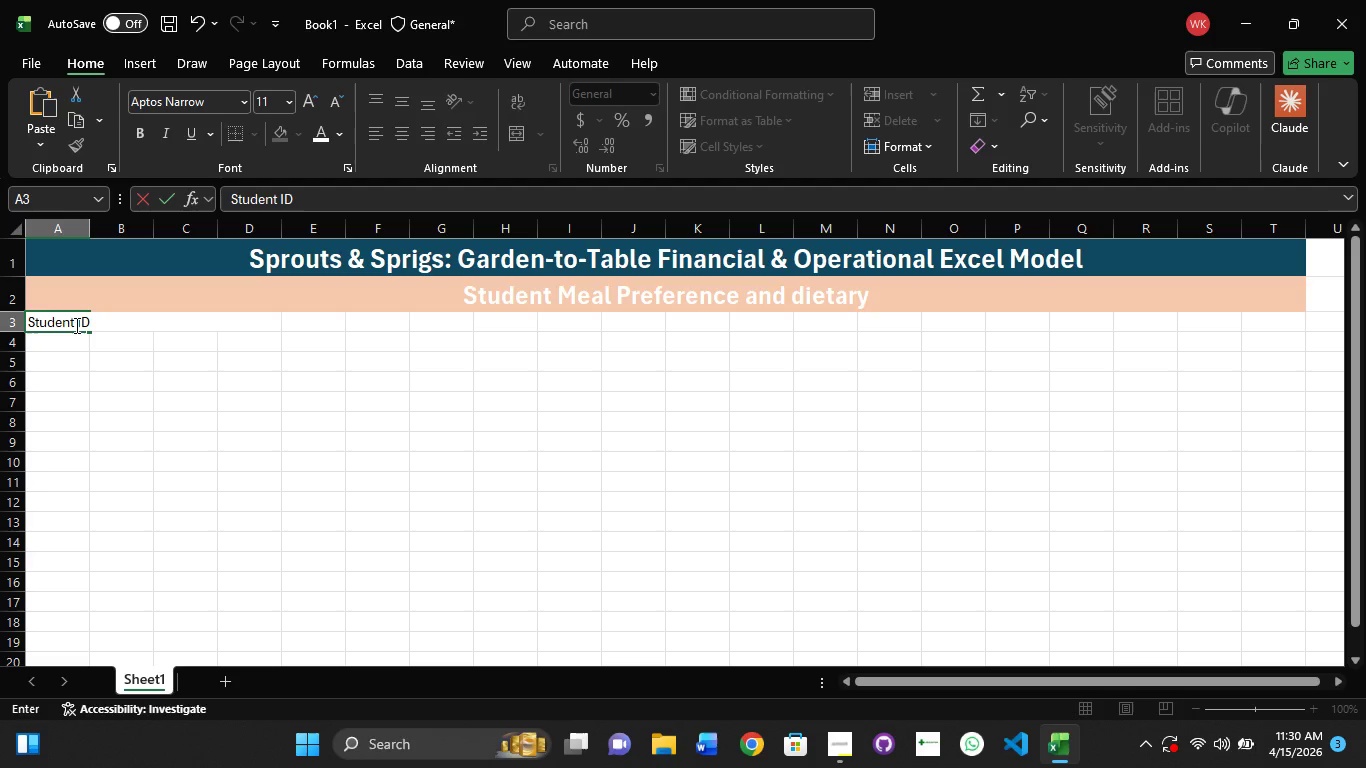 
key(ArrowRight)
 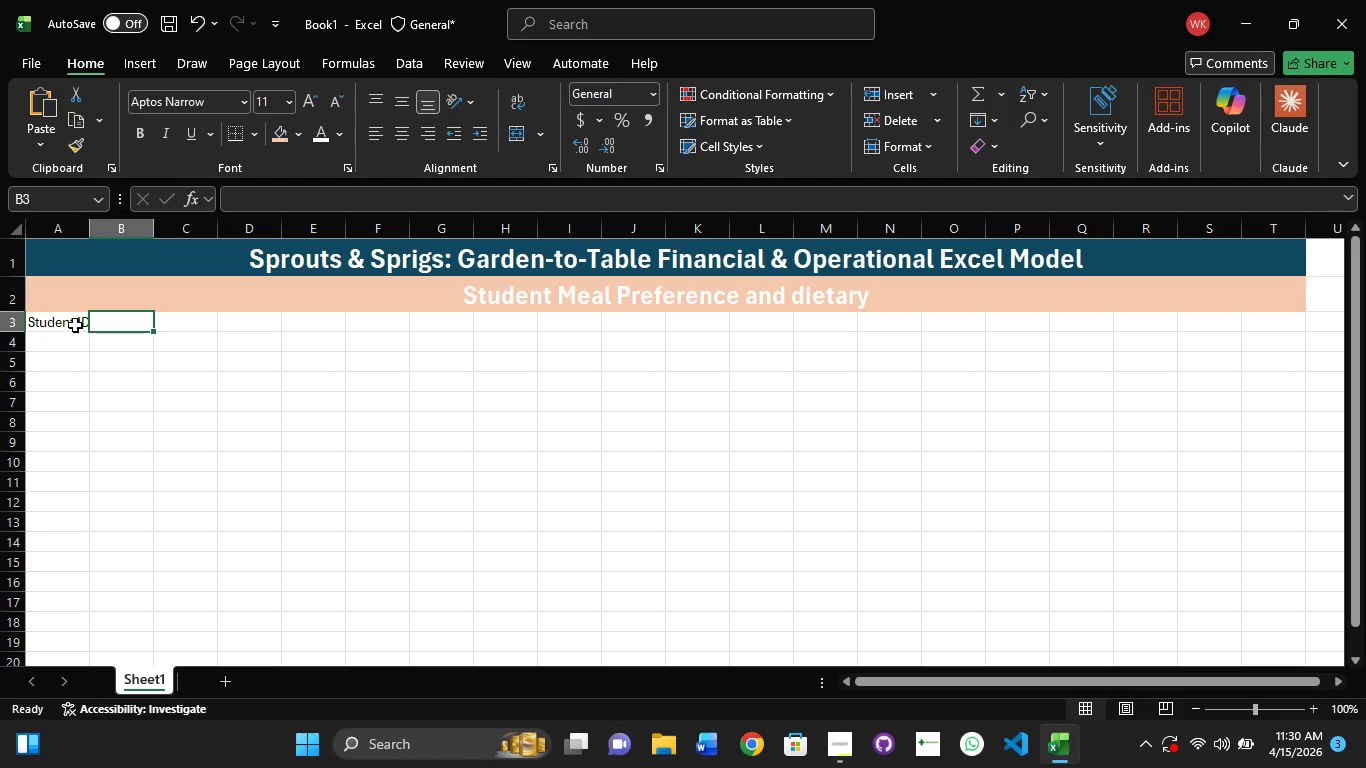 
type(Age Group)
 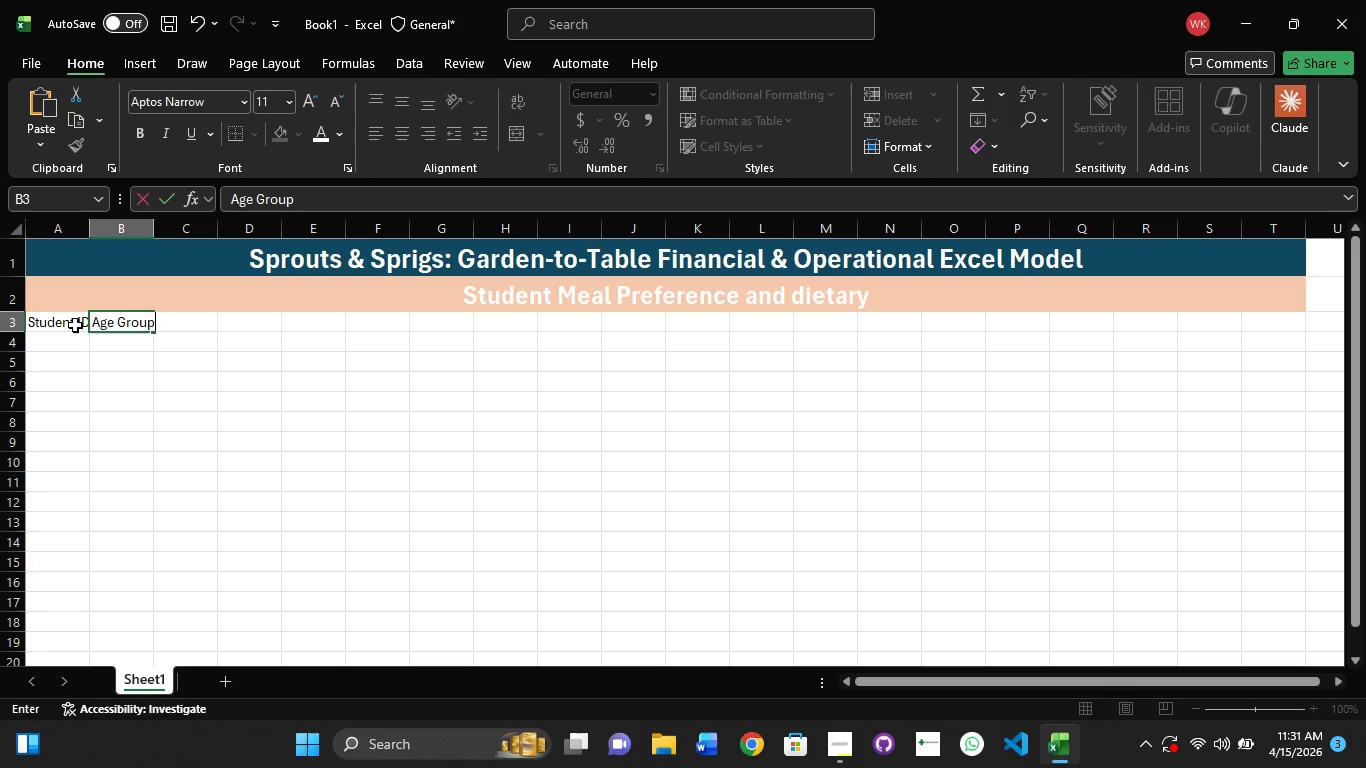 
key(ArrowRight)
 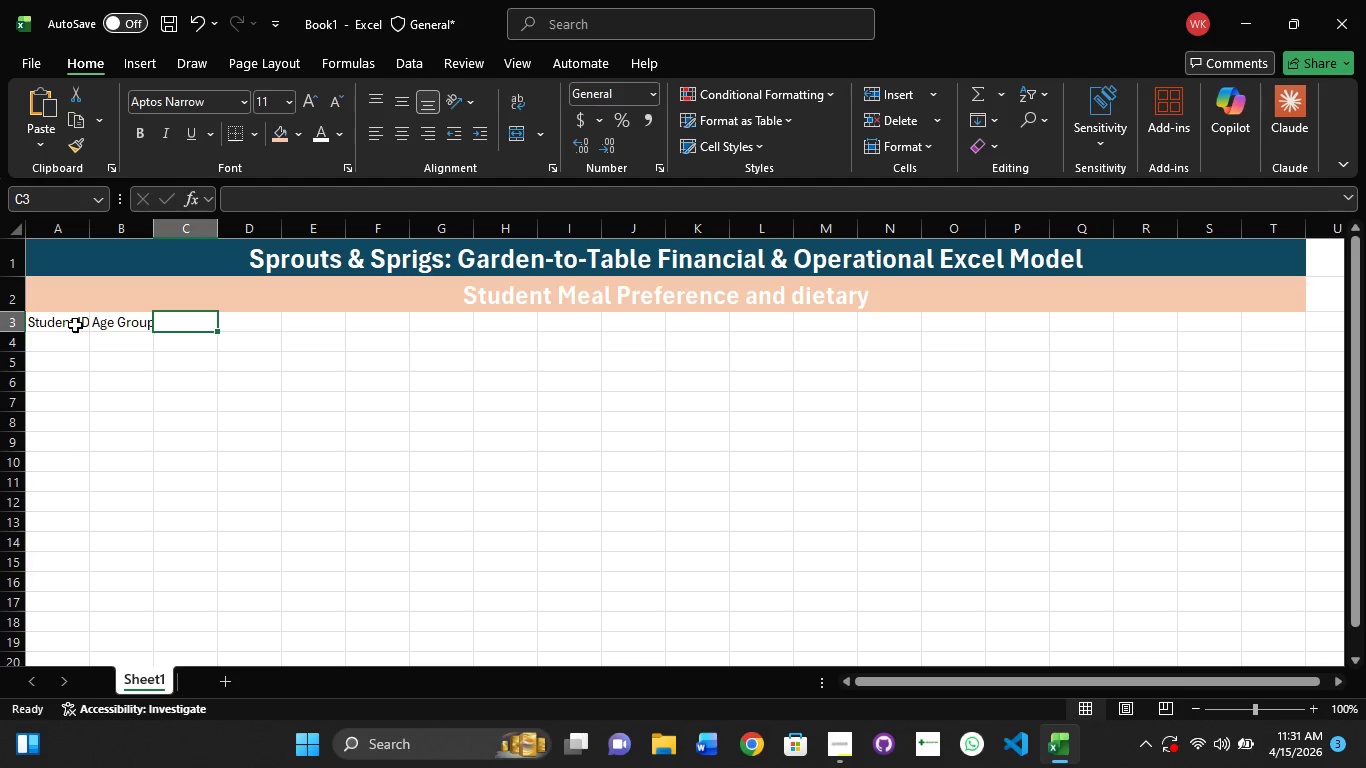 
type(A)
key(Backspace)
type(Parent Approval Score)
 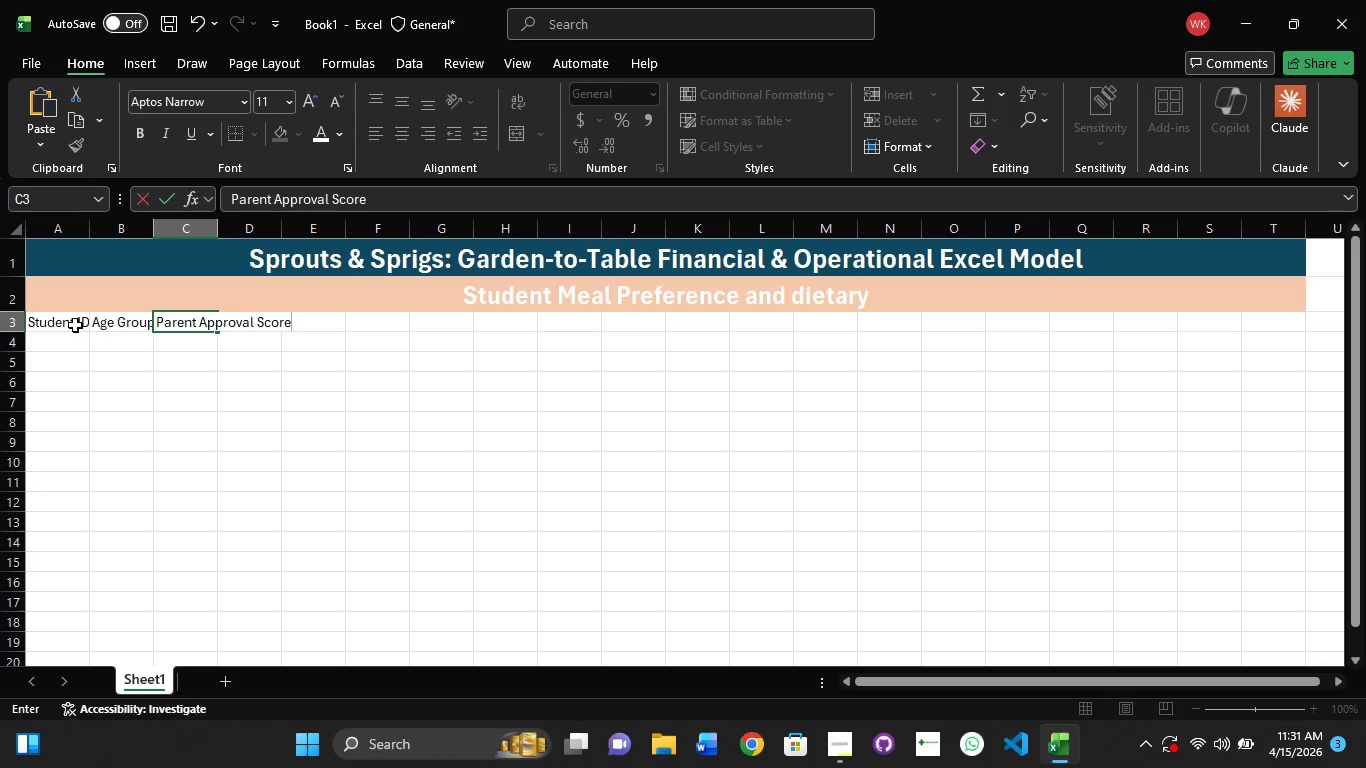 
key(Insert)
 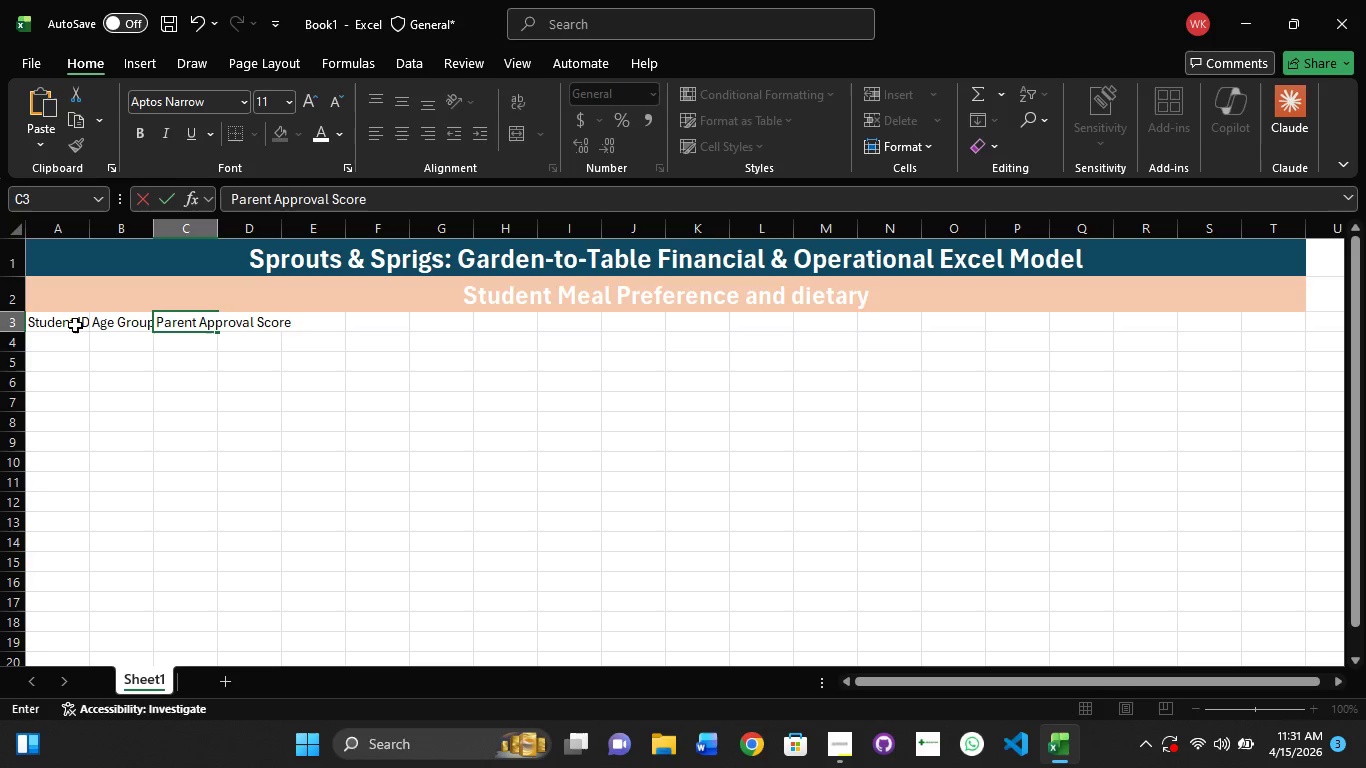 
key(ArrowRight)
 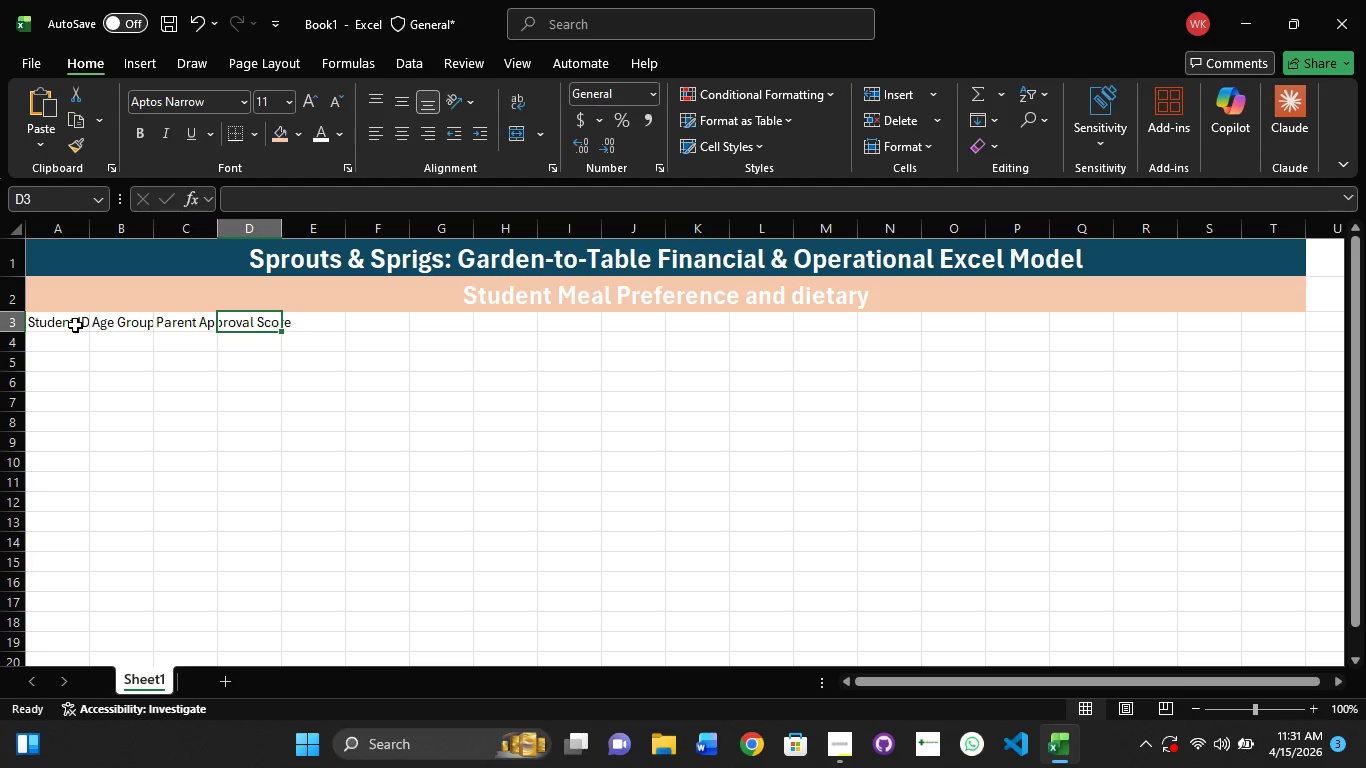 
type(Staff)
 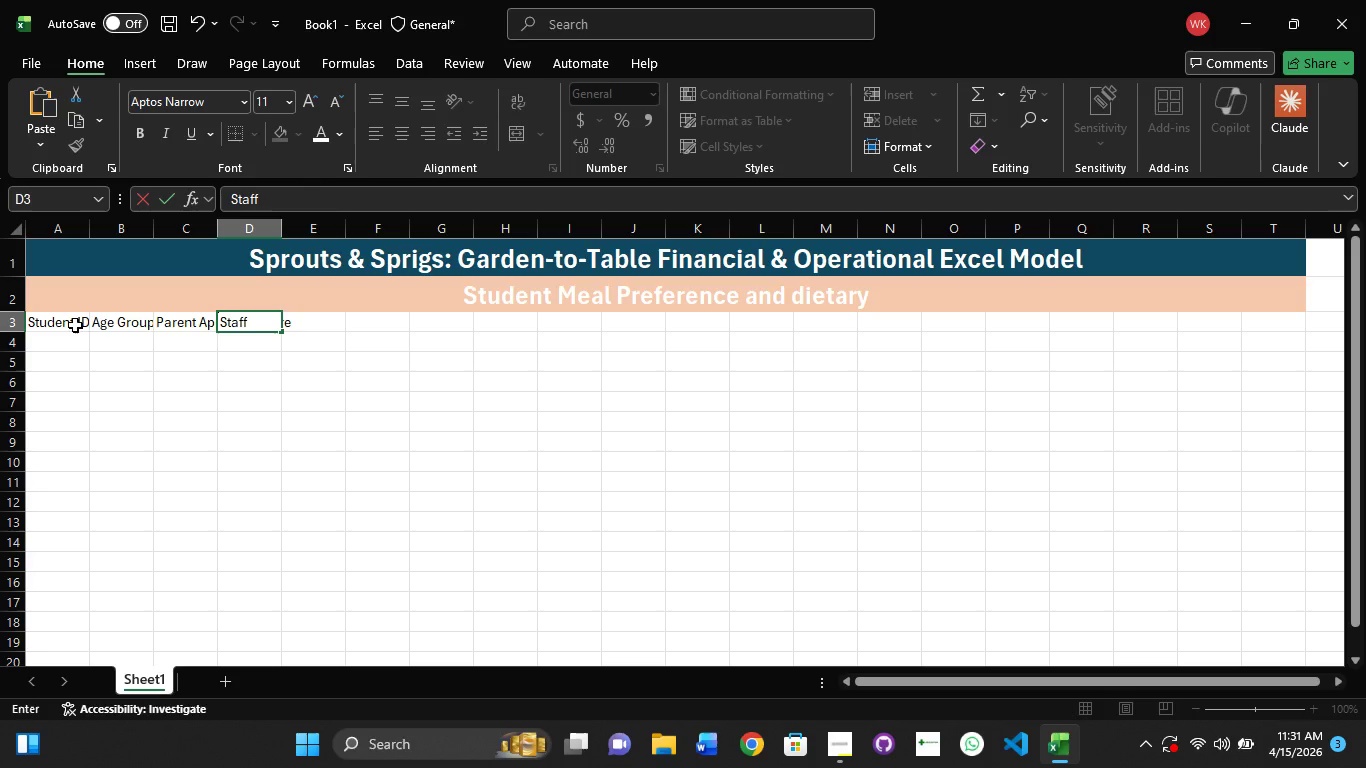 
type( Waste Observation)
 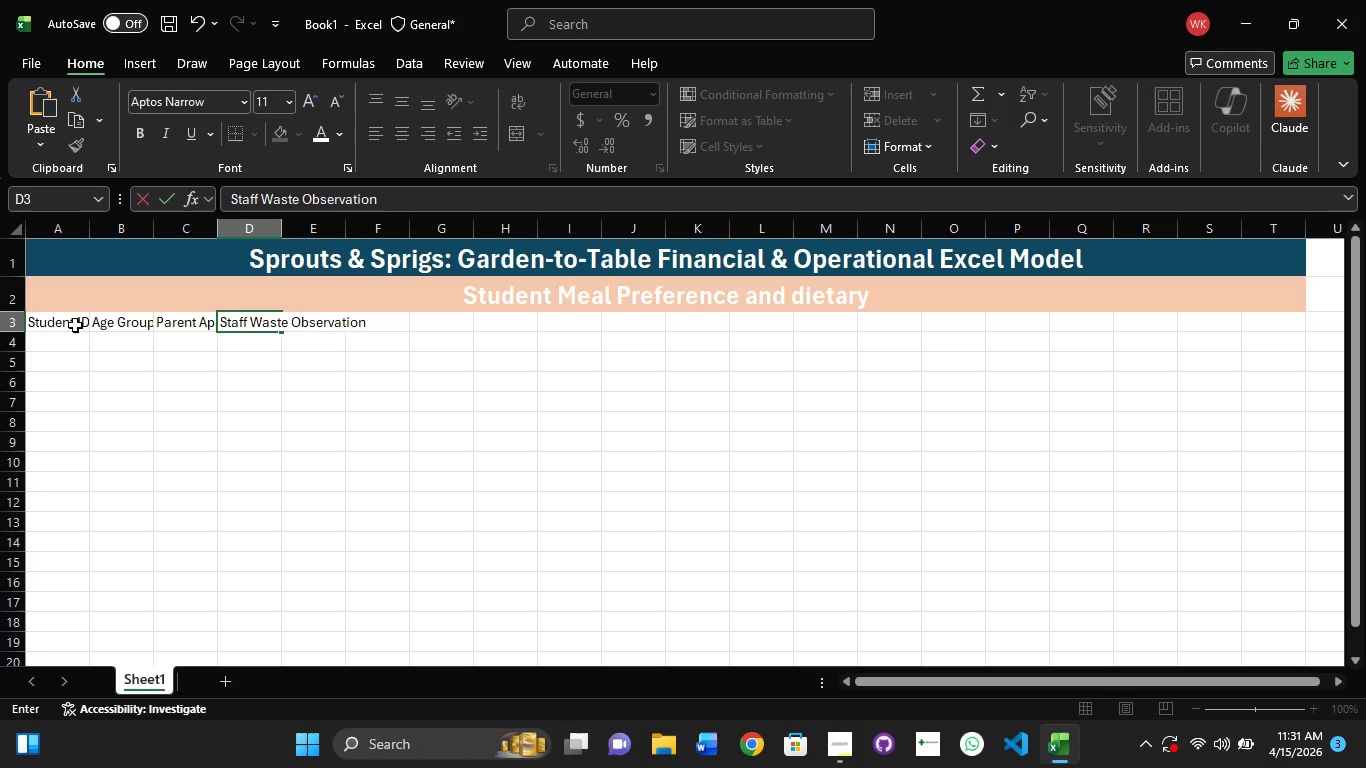 
key(ArrowRight)
 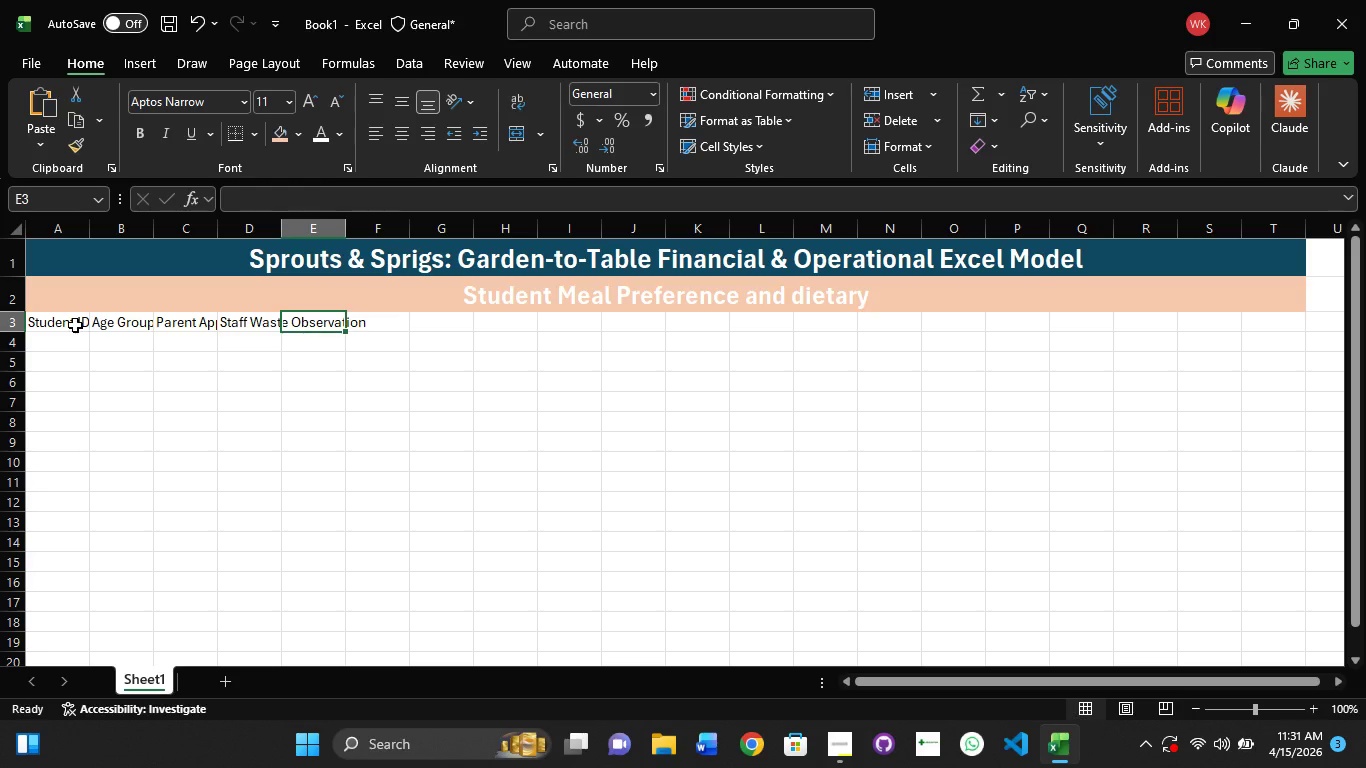 
type(Dieatary re)
key(Backspace)
key(Backspace)
type(Restrc)
key(Backspace)
type(iction)
 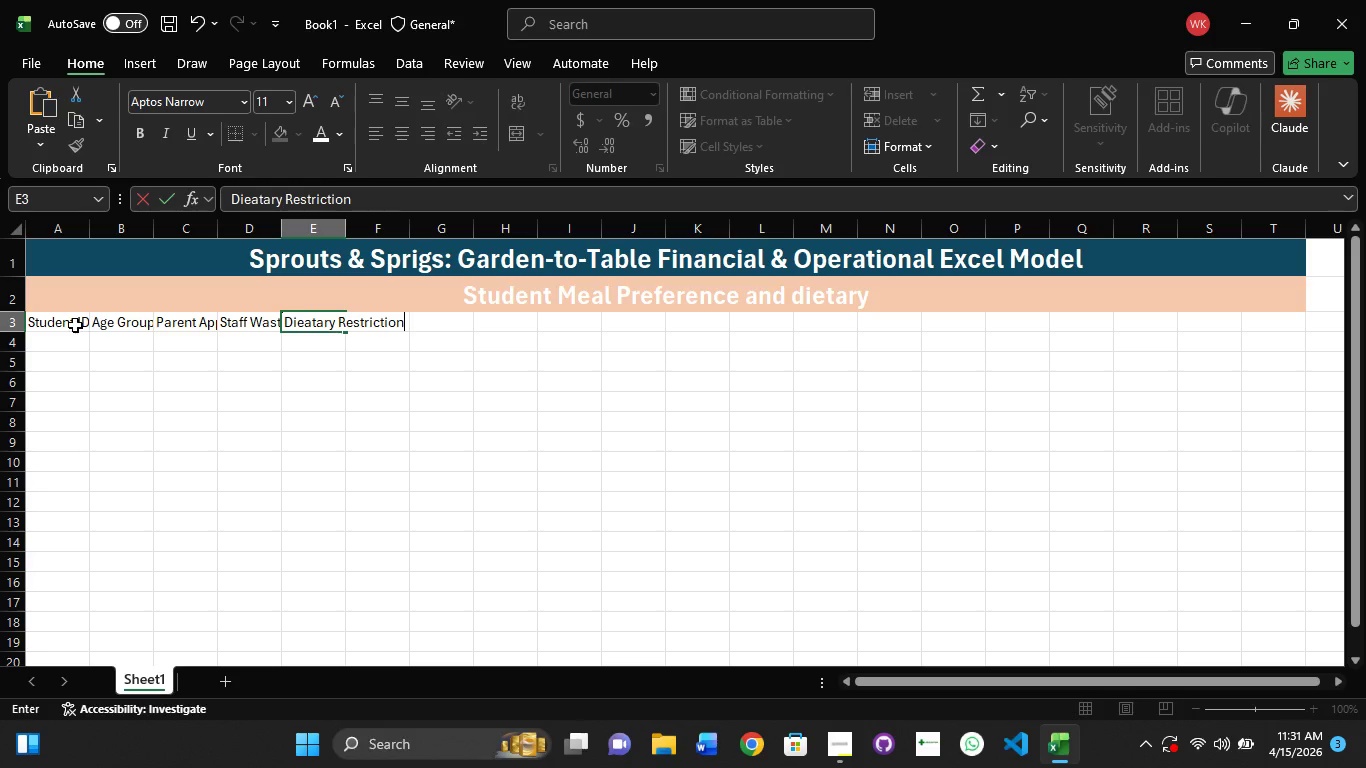 
key(ArrowRight)
 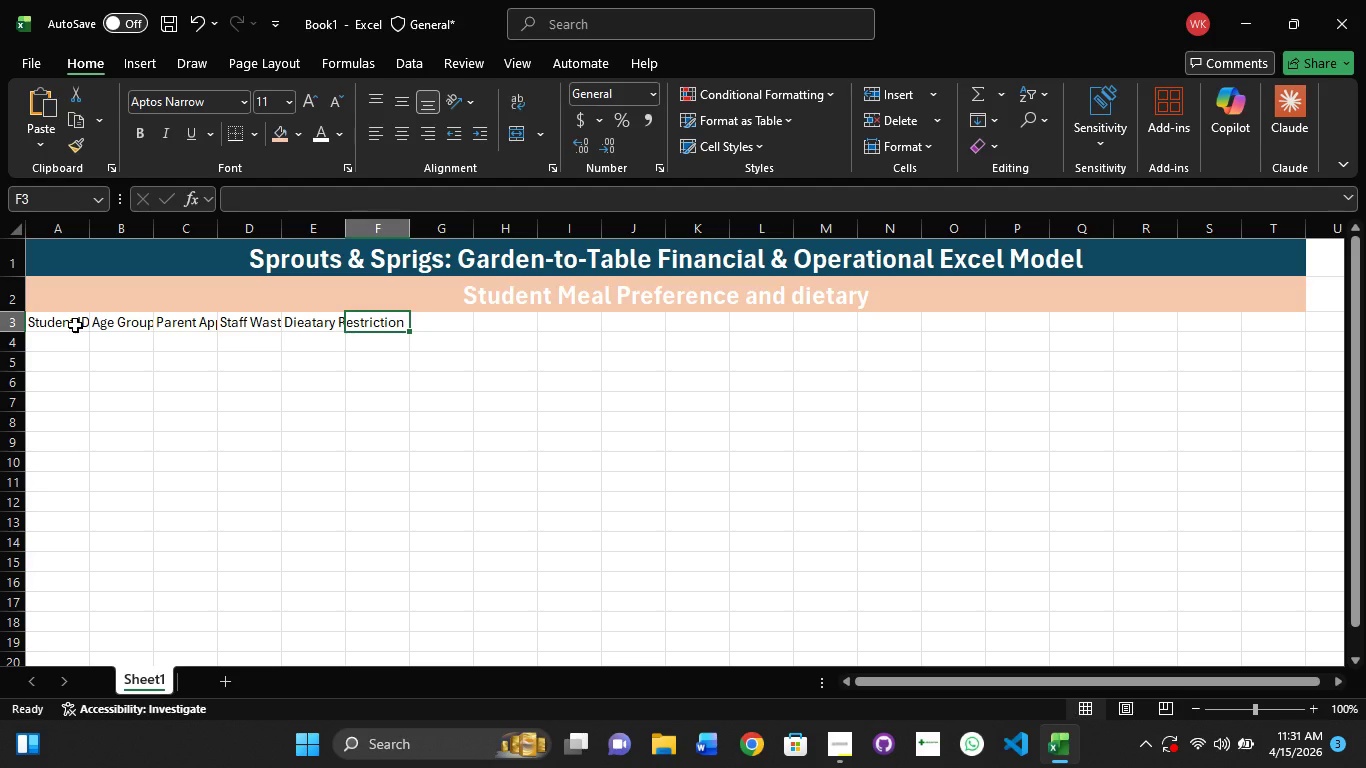 
type(Classroom)
 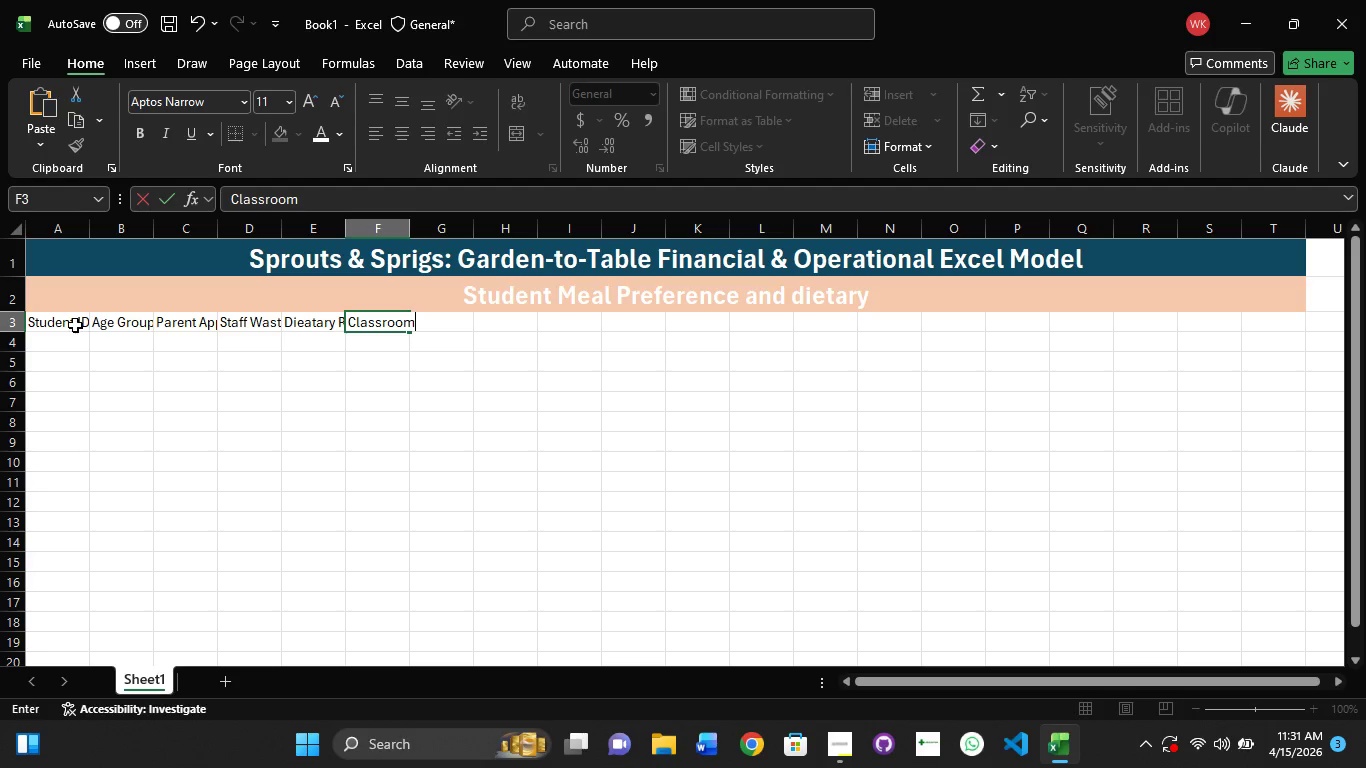 
key(ArrowRight)
 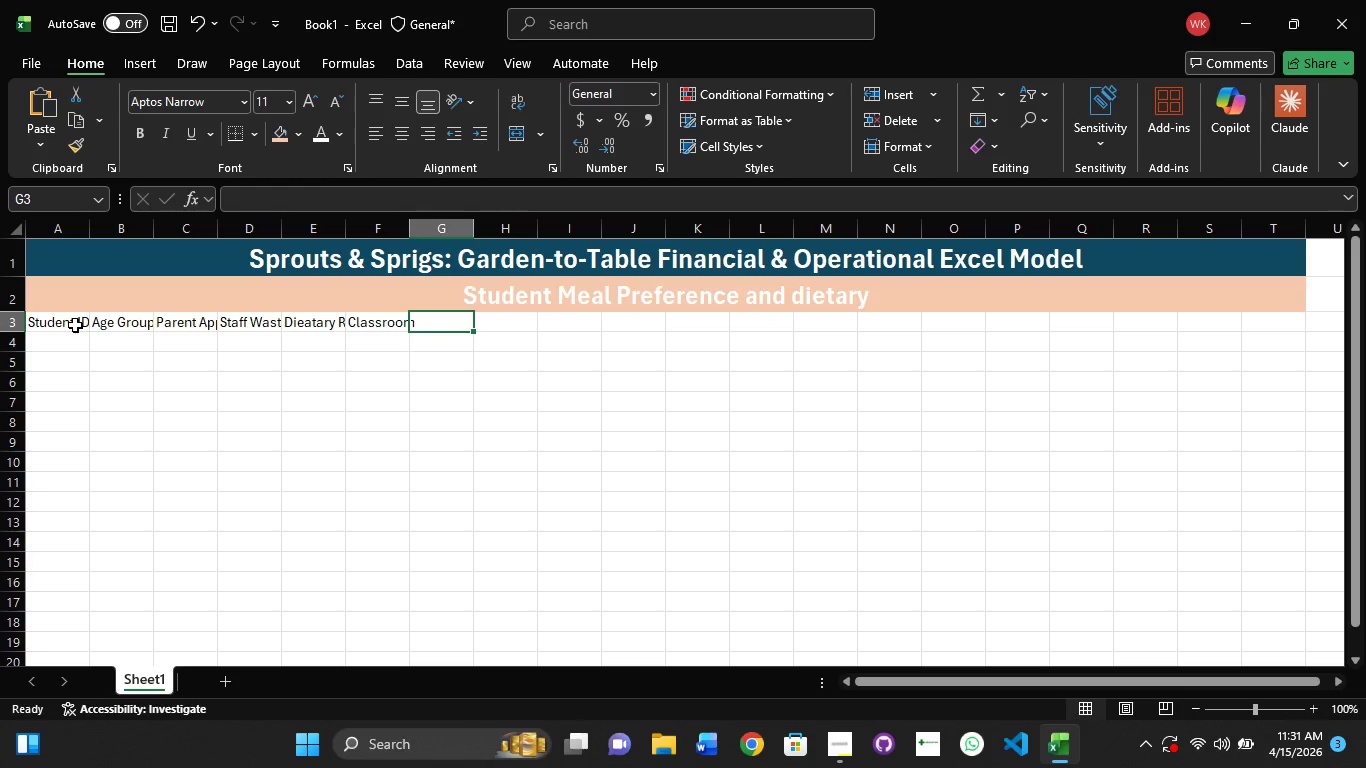 
type(GF Flag)
 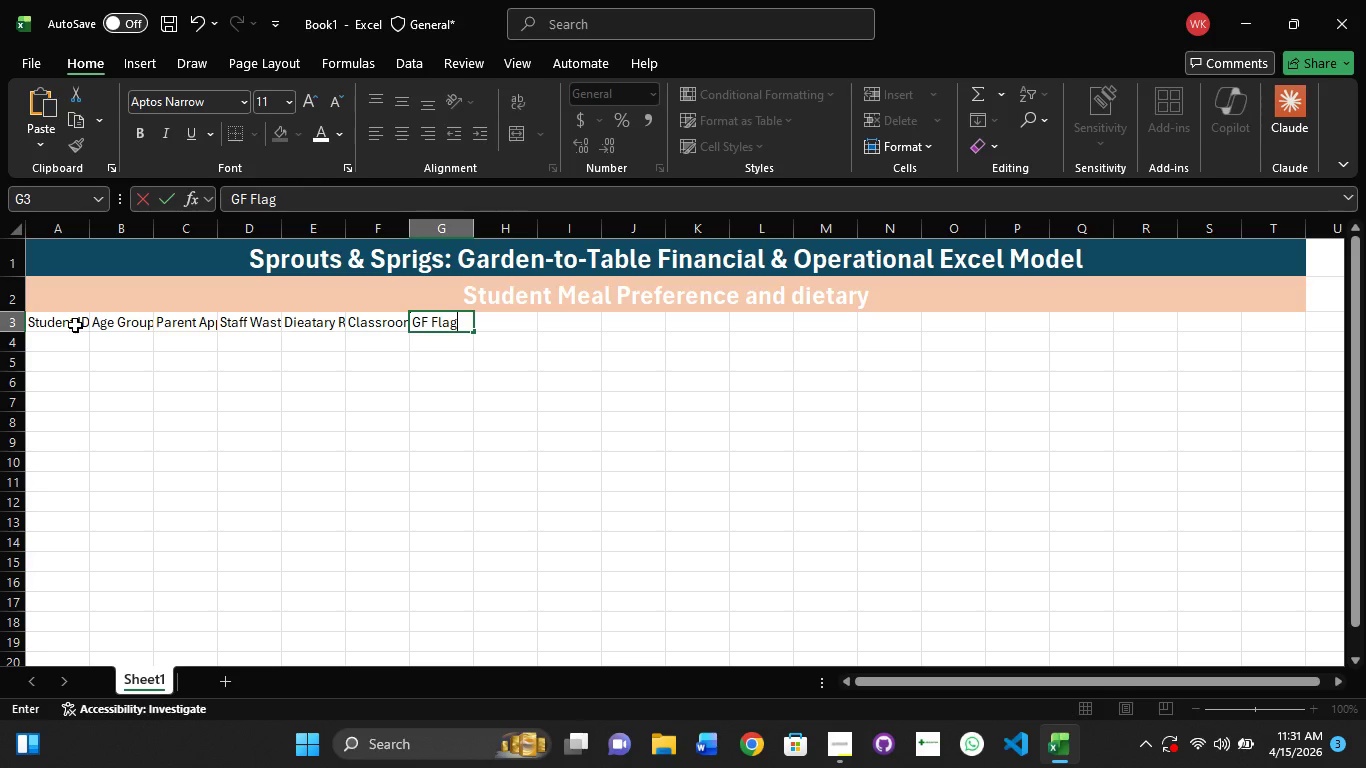 
key(ArrowRight)
 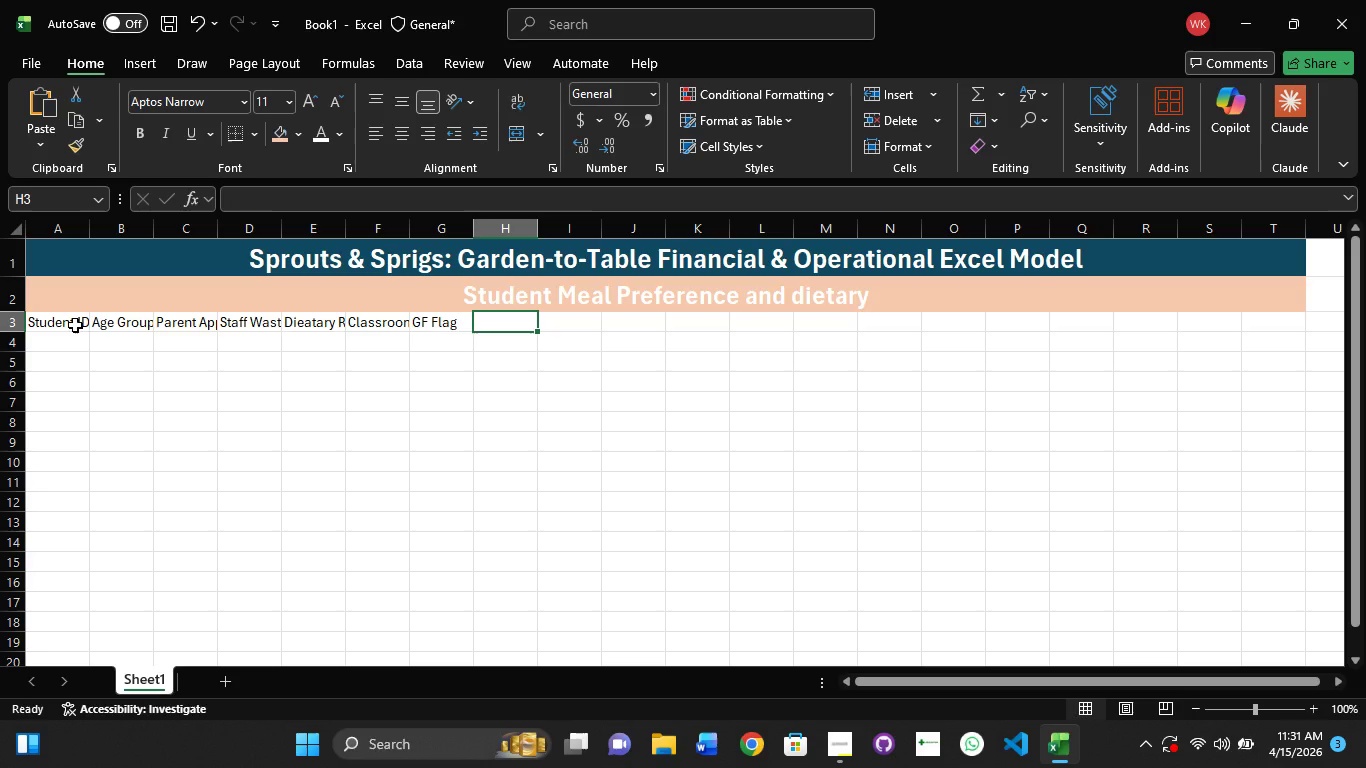 
type(Nut free)
 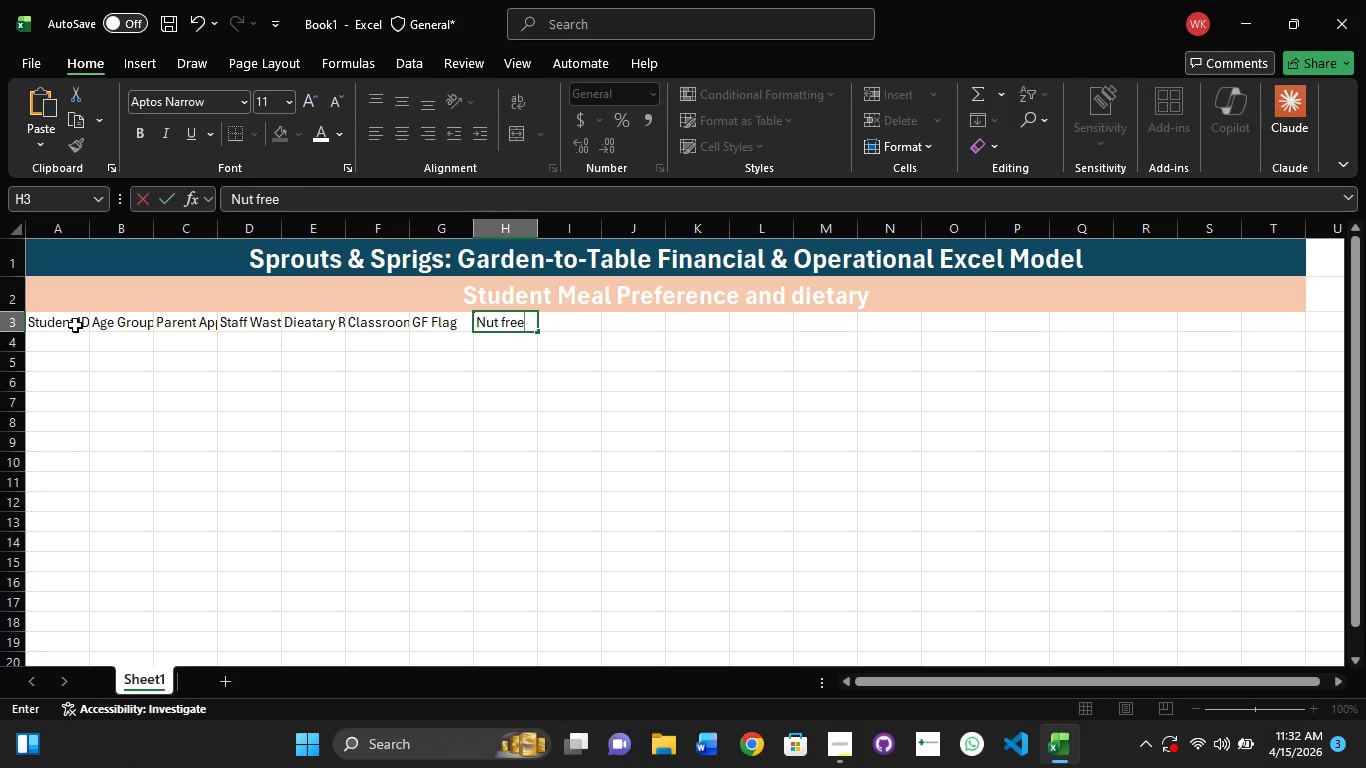 
type( Flag)
 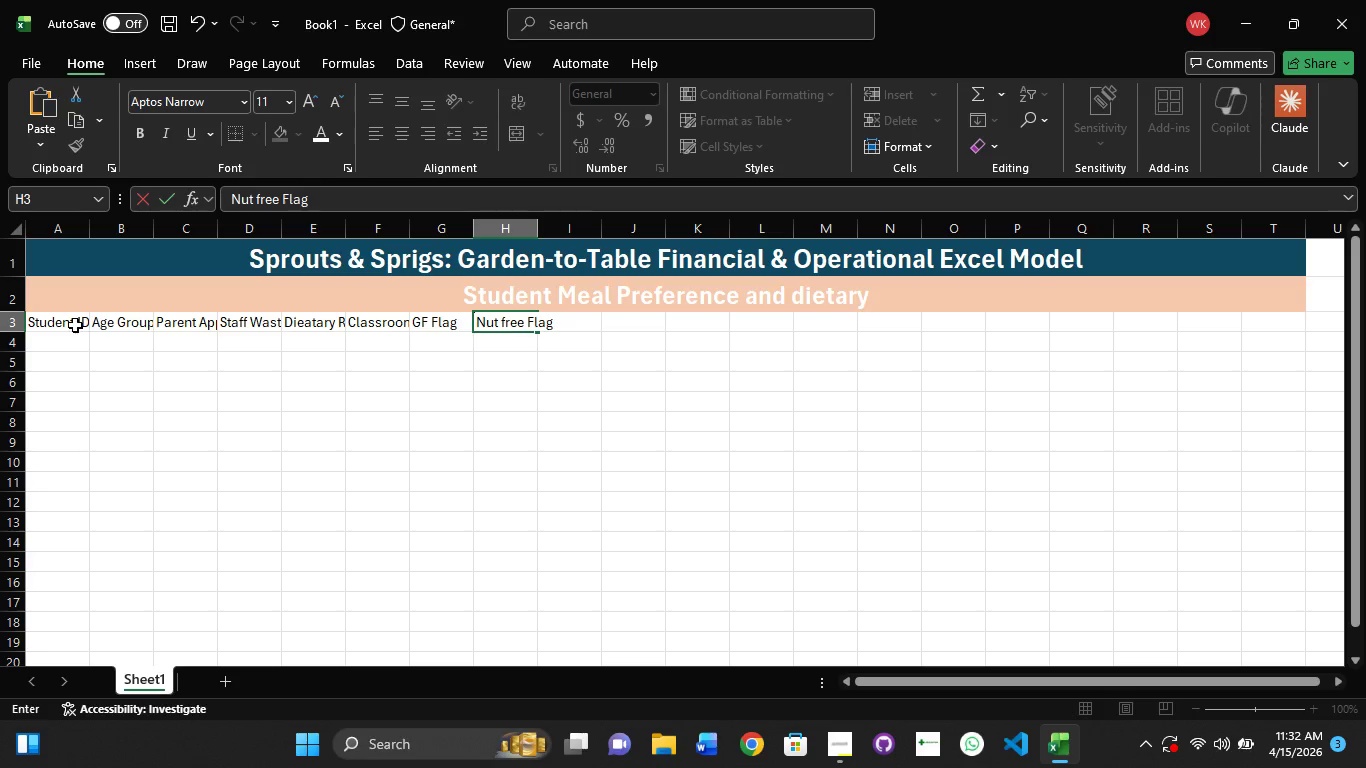 
key(ArrowRight)
 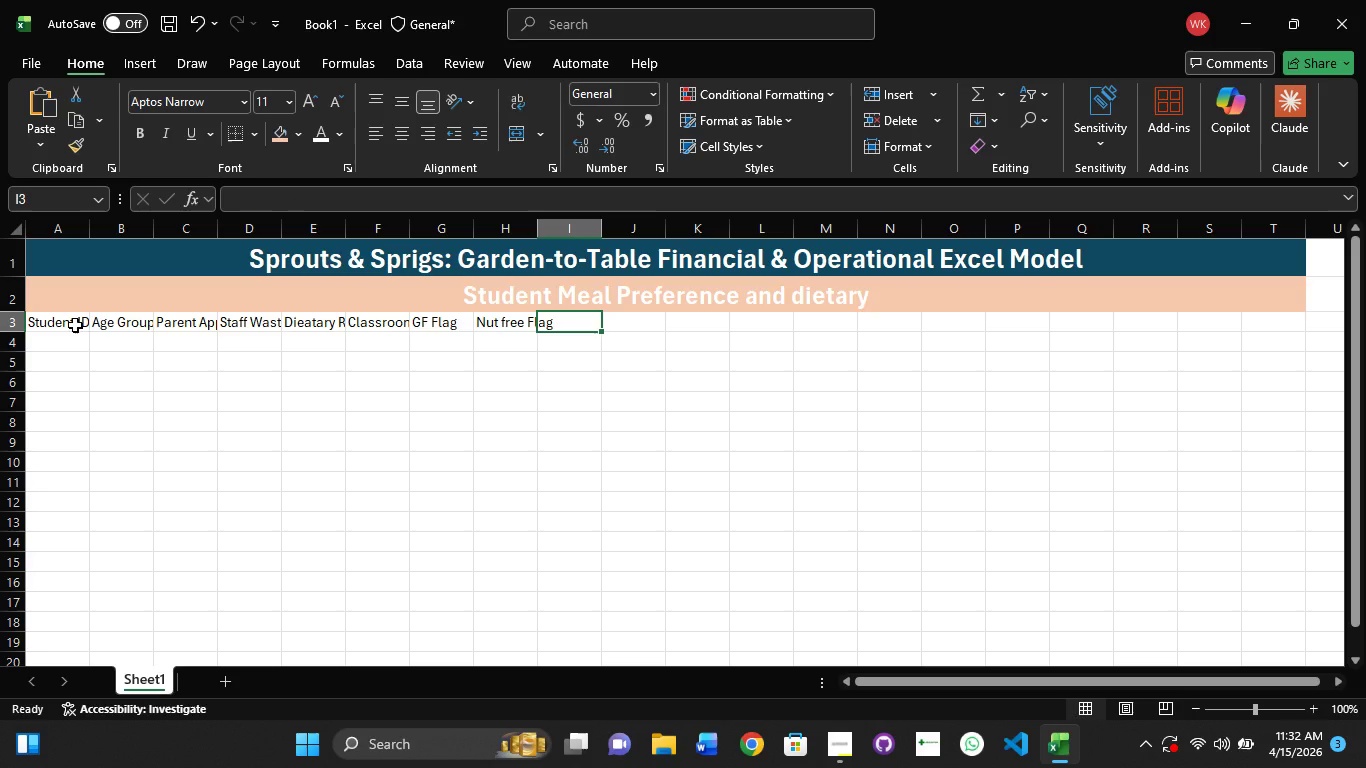 
type(Dairy free flag)
 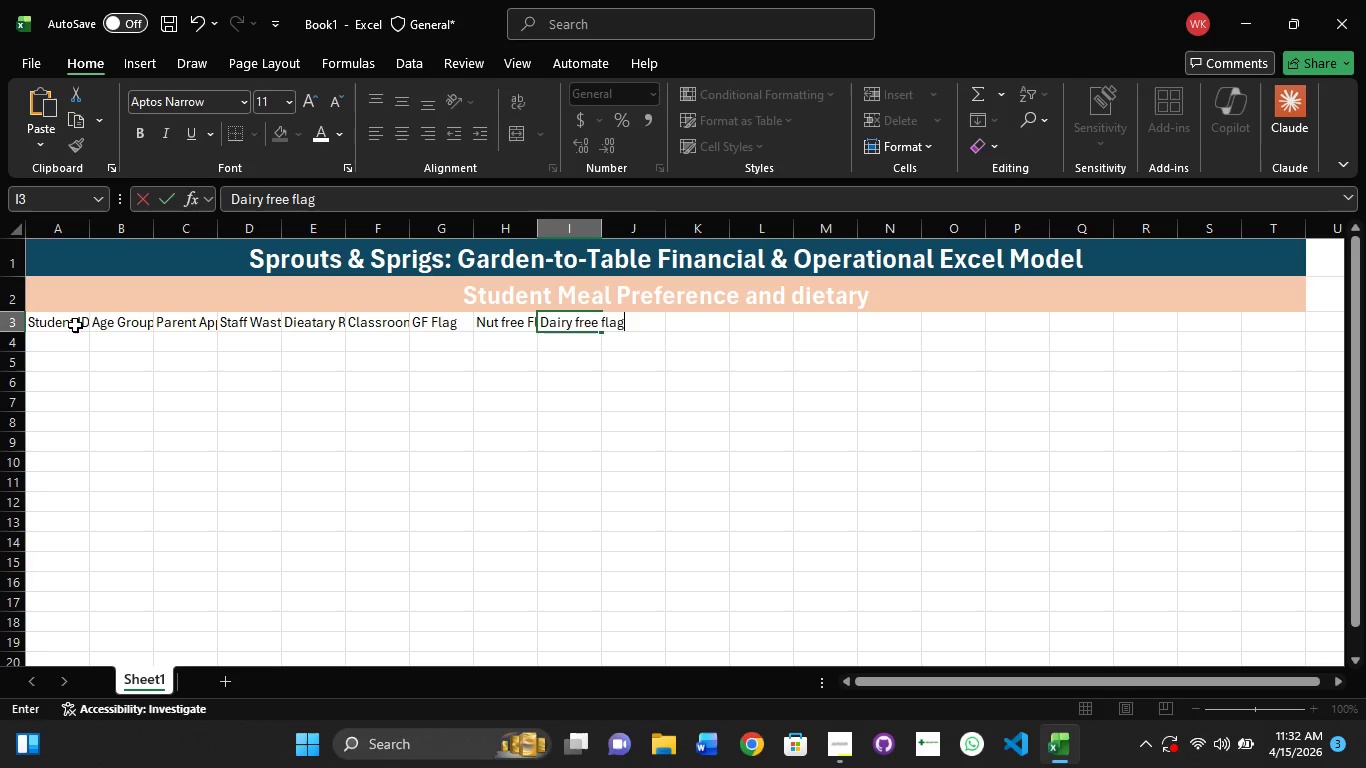 
key(ArrowRight)
 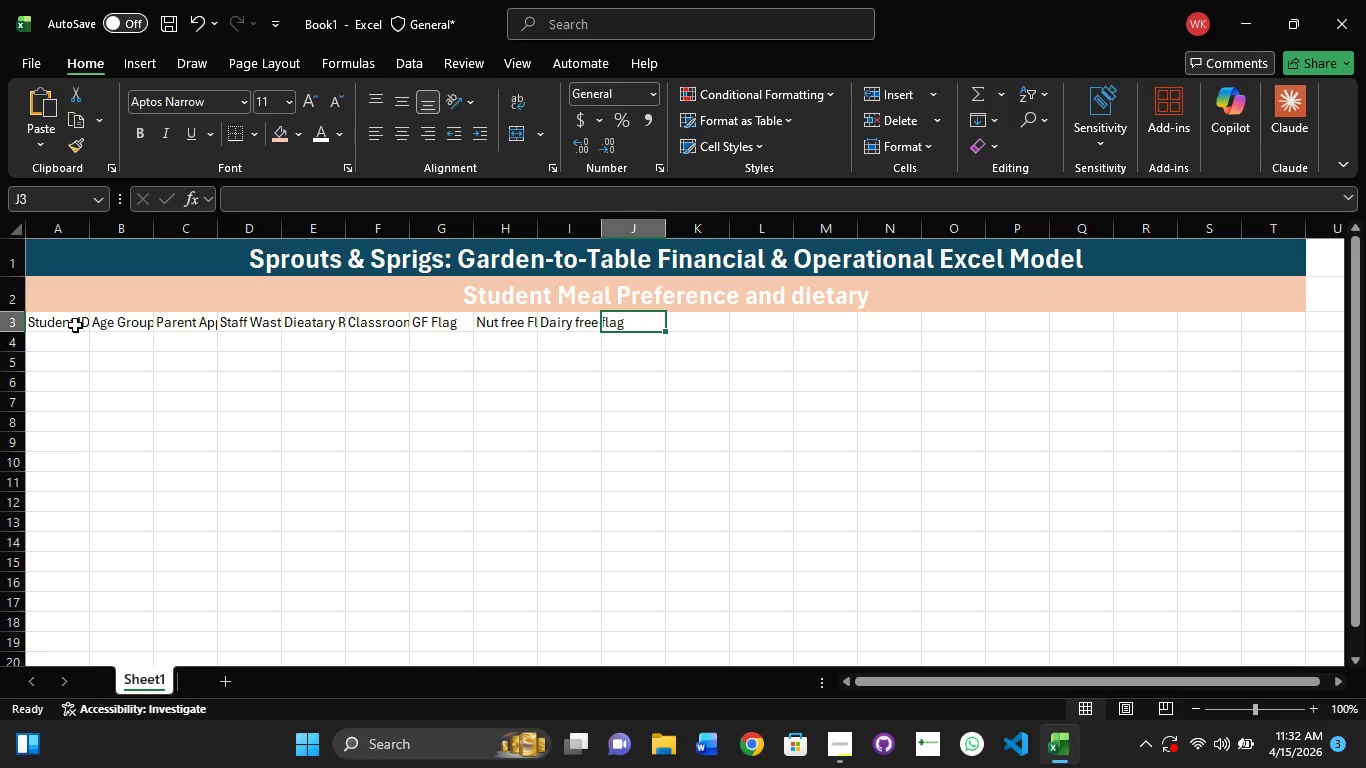 
type(vegan flag)
 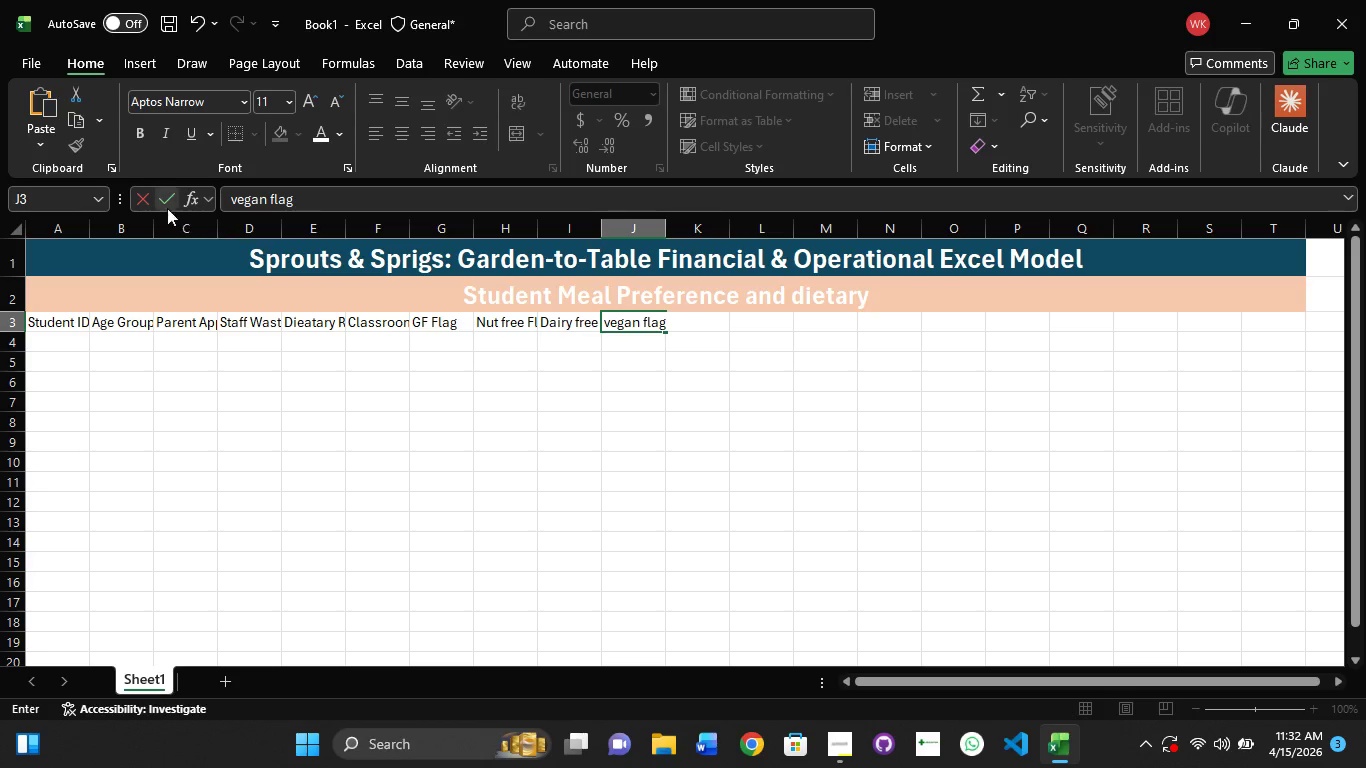 
wait(6.38)
 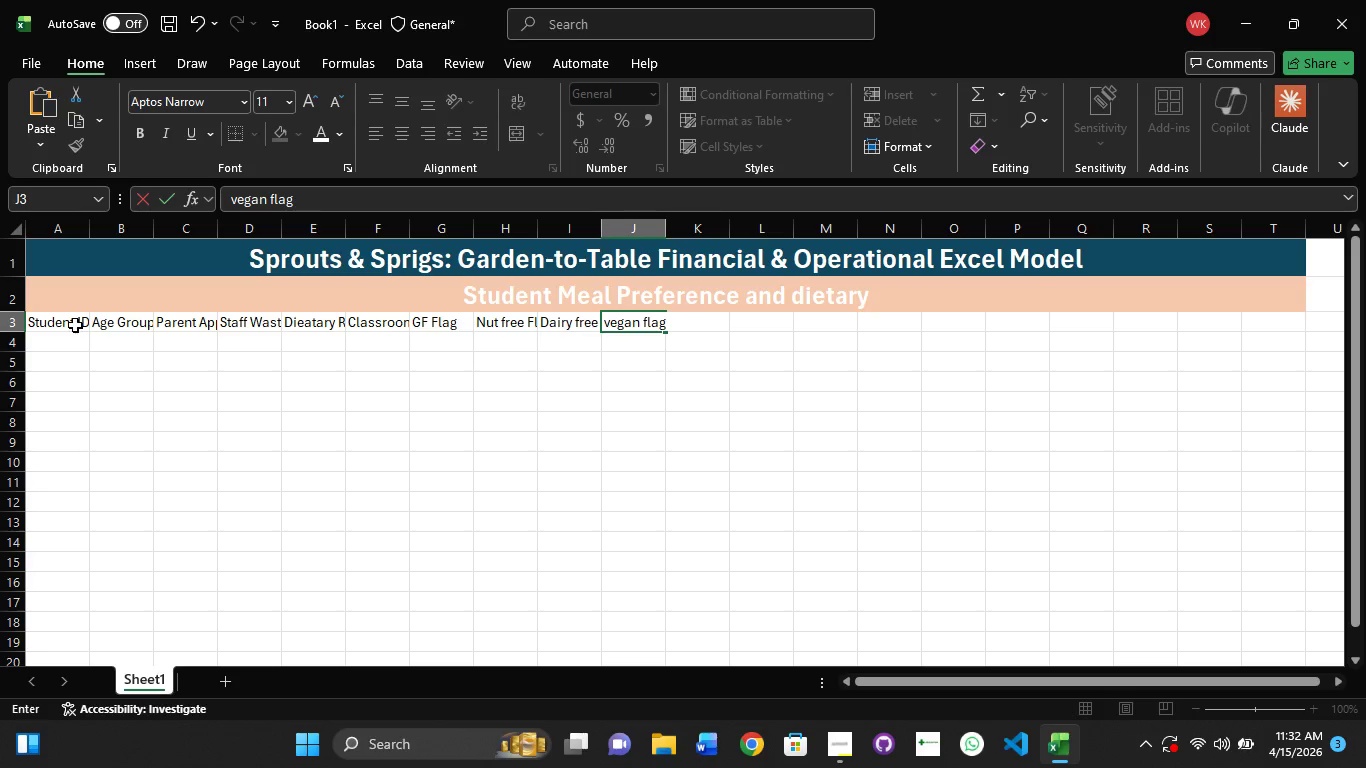 
left_click([92, 230])
 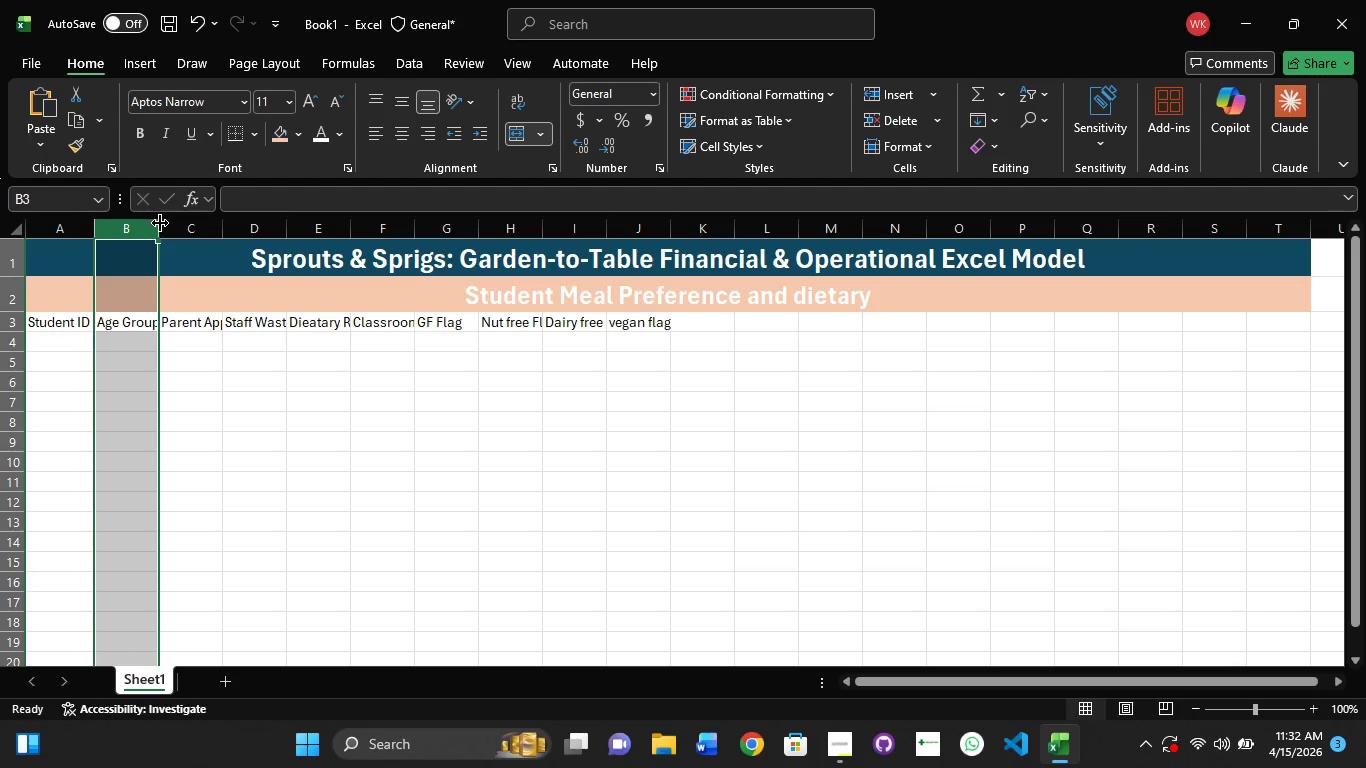 
double_click([160, 223])
 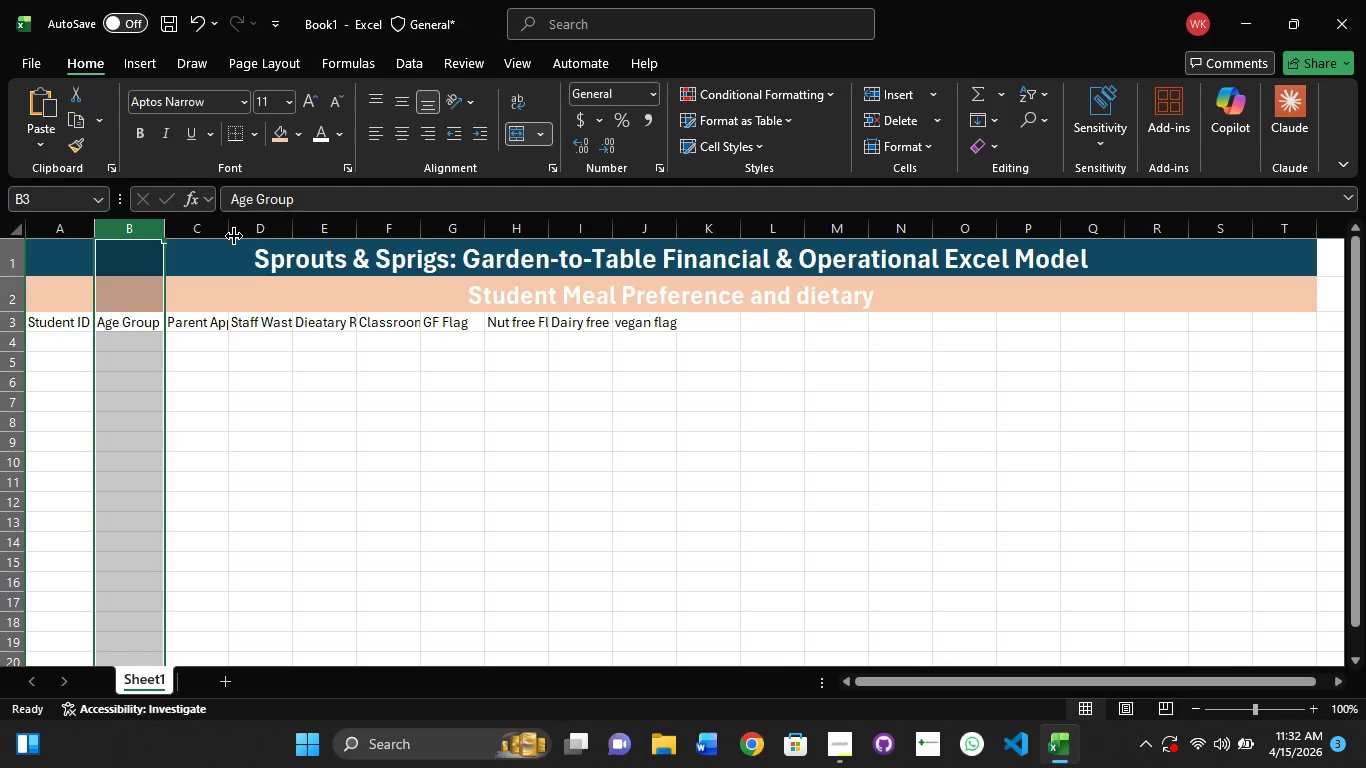 
double_click([234, 236])
 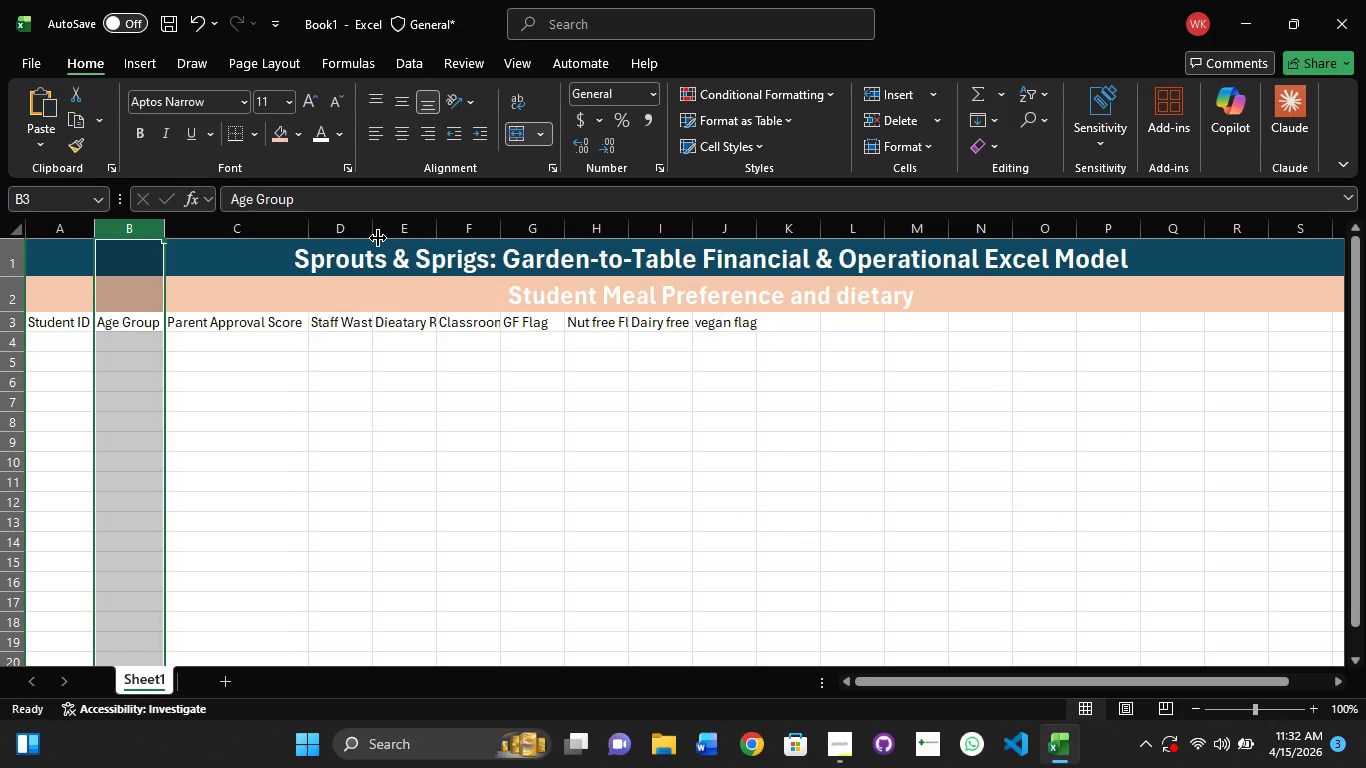 
left_click([378, 238])
 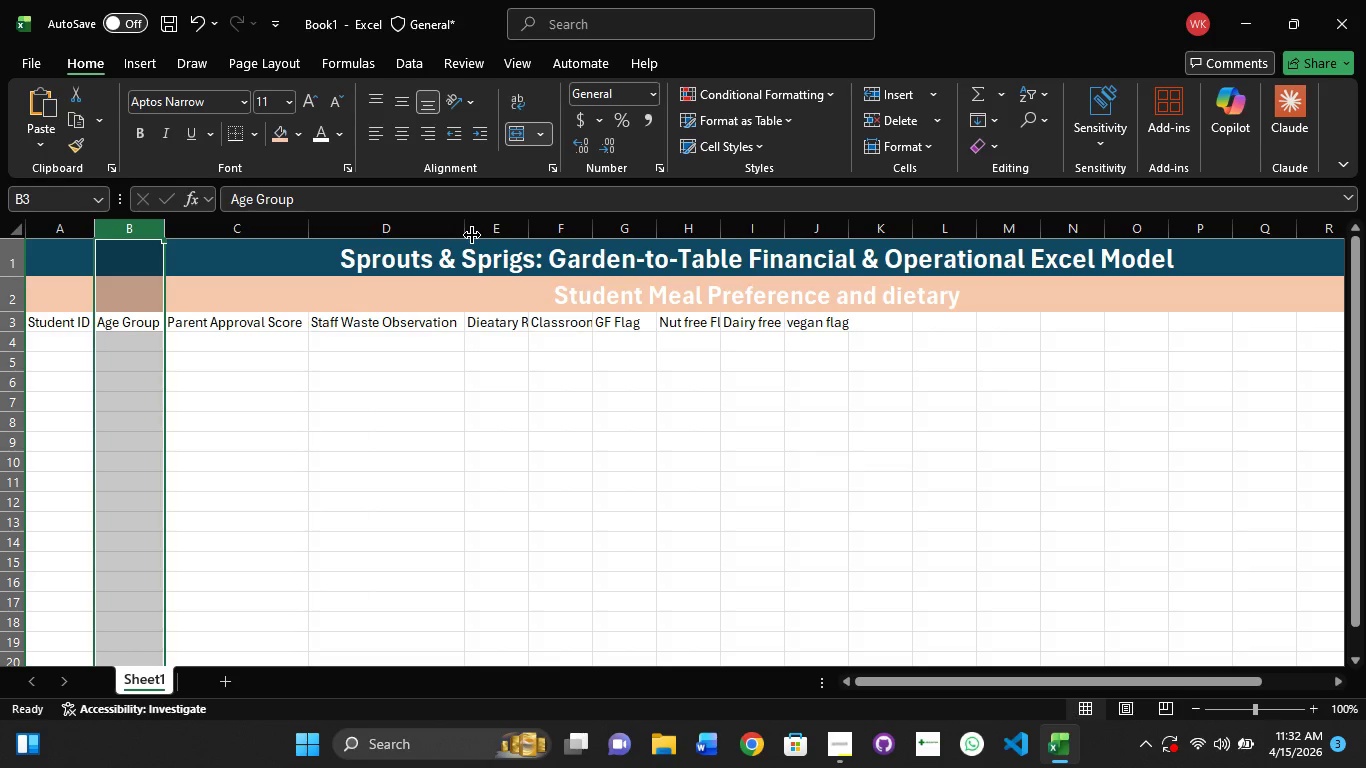 
double_click([472, 235])
 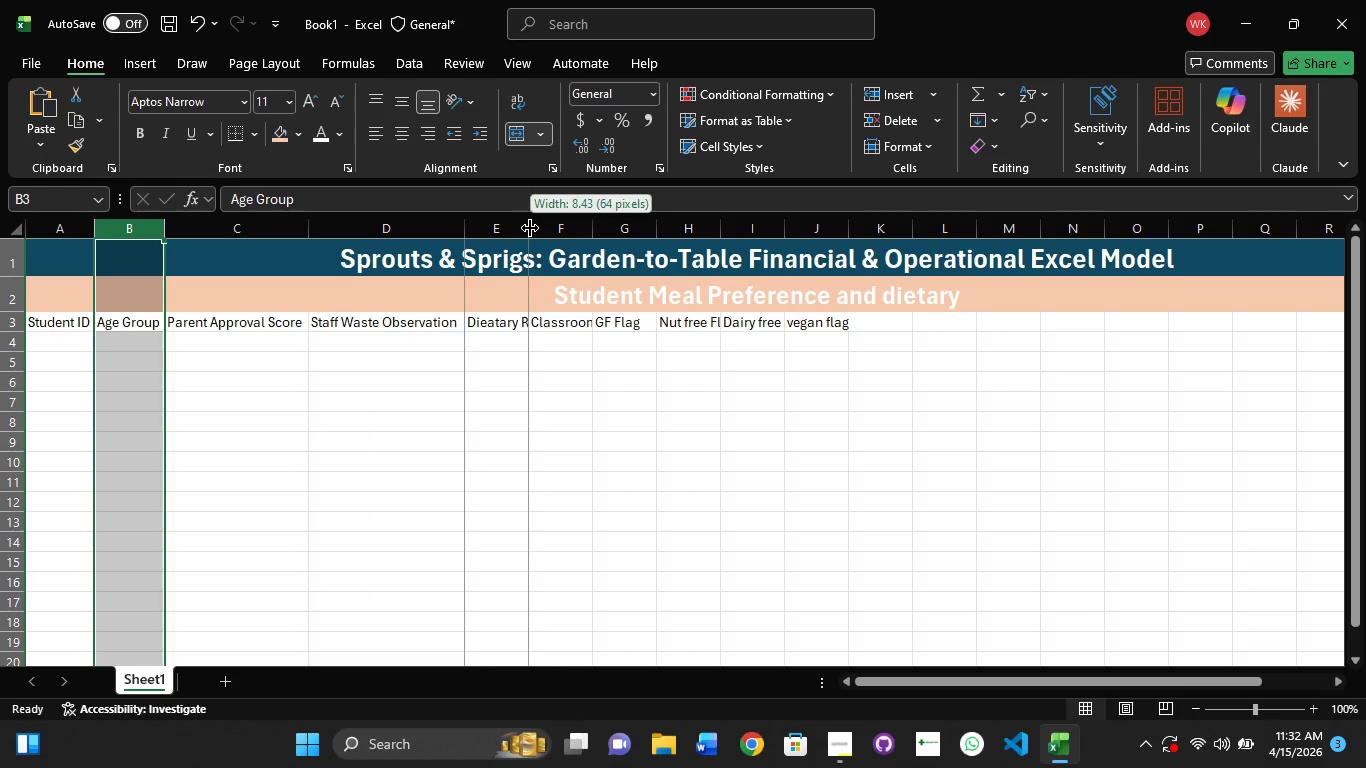 
double_click([530, 228])
 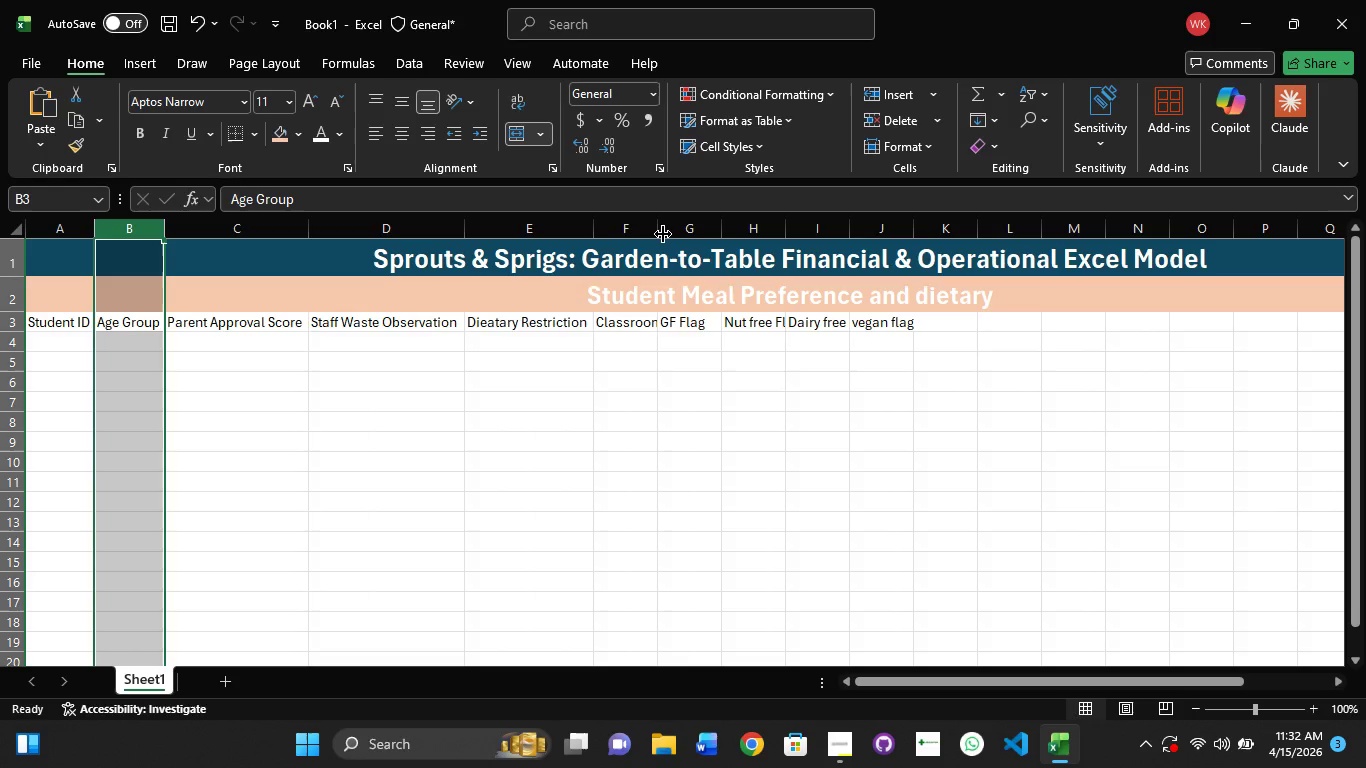 
double_click([655, 233])
 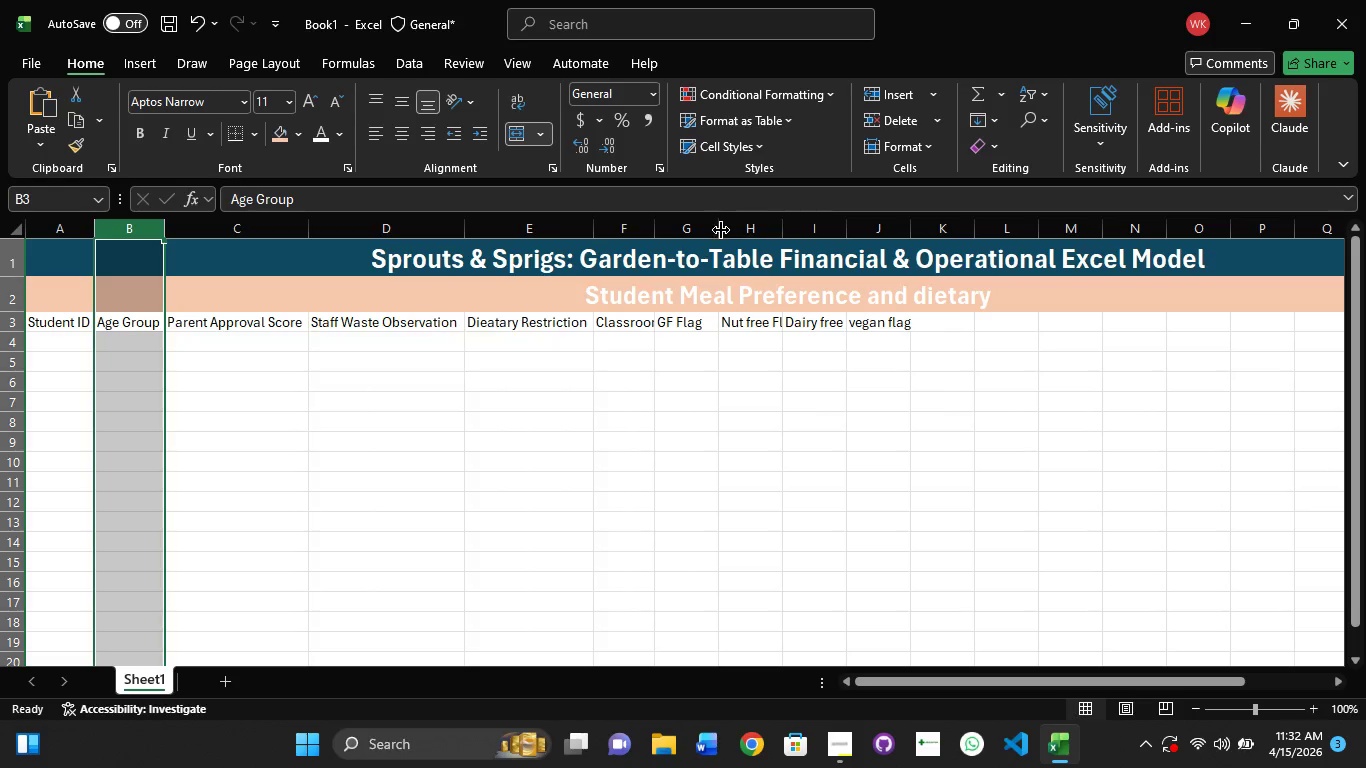 
double_click([712, 233])
 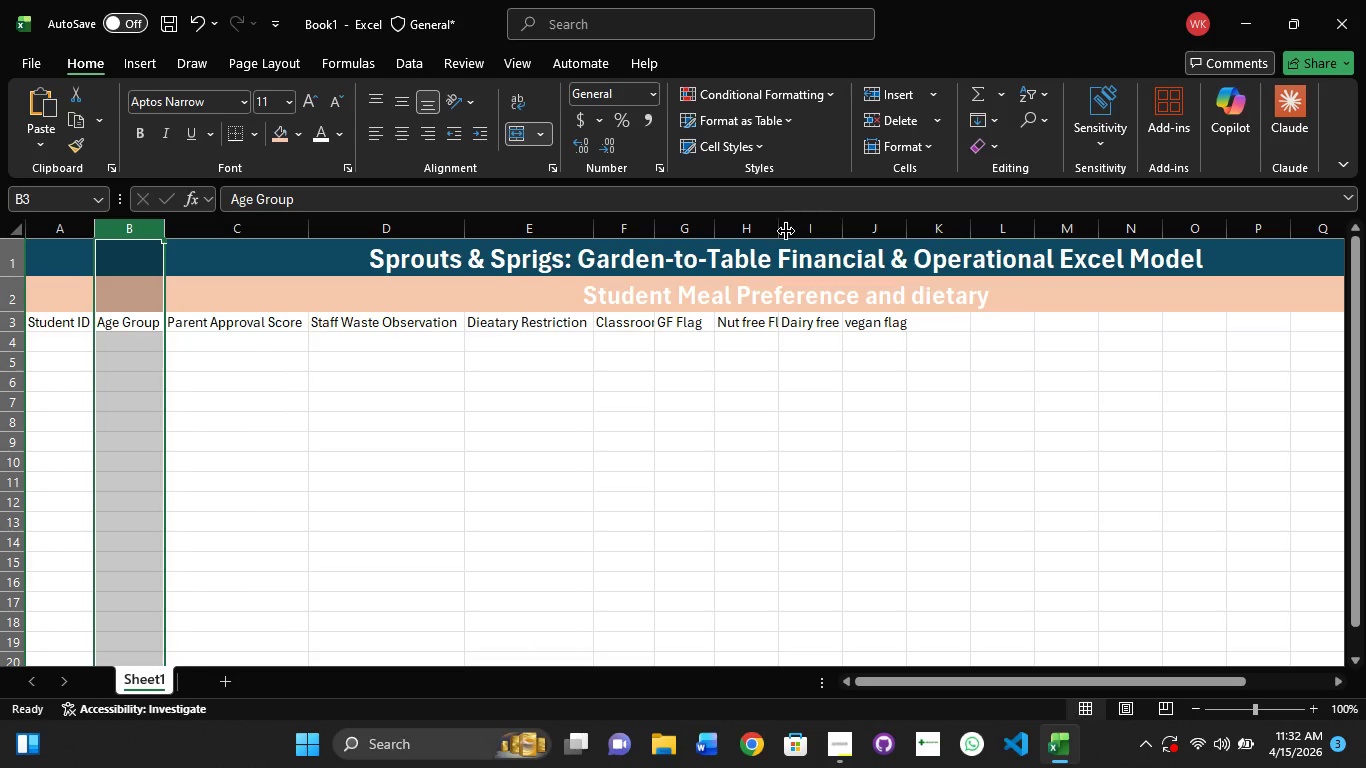 
double_click([783, 231])
 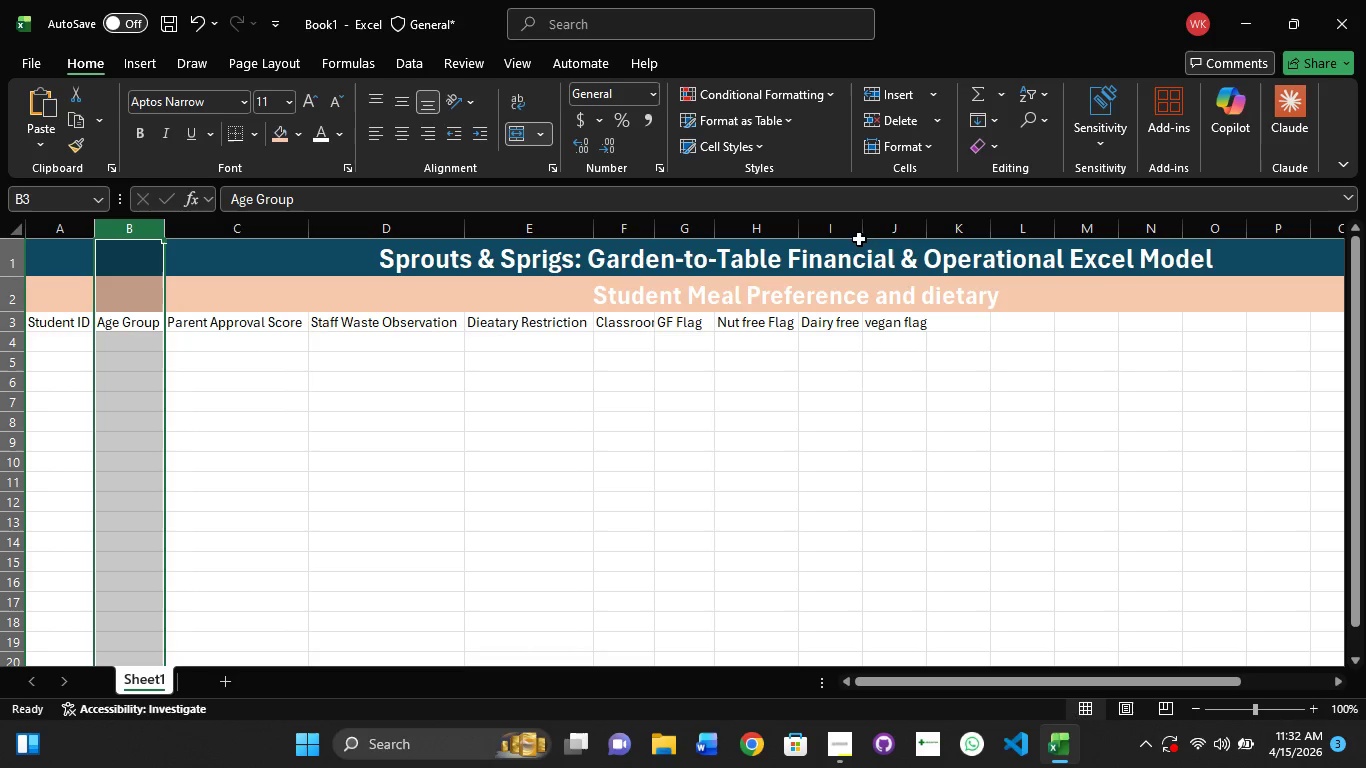 
left_click([860, 235])
 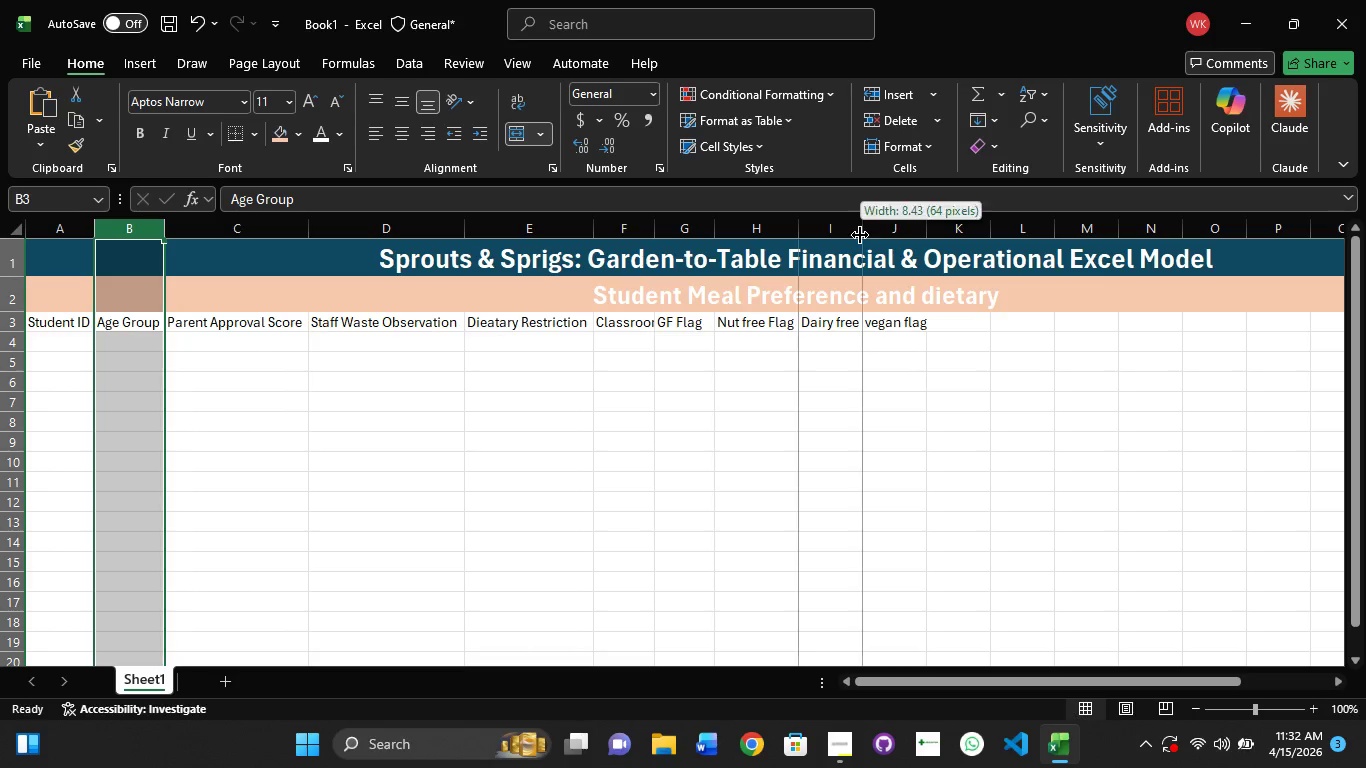 
left_click([860, 235])
 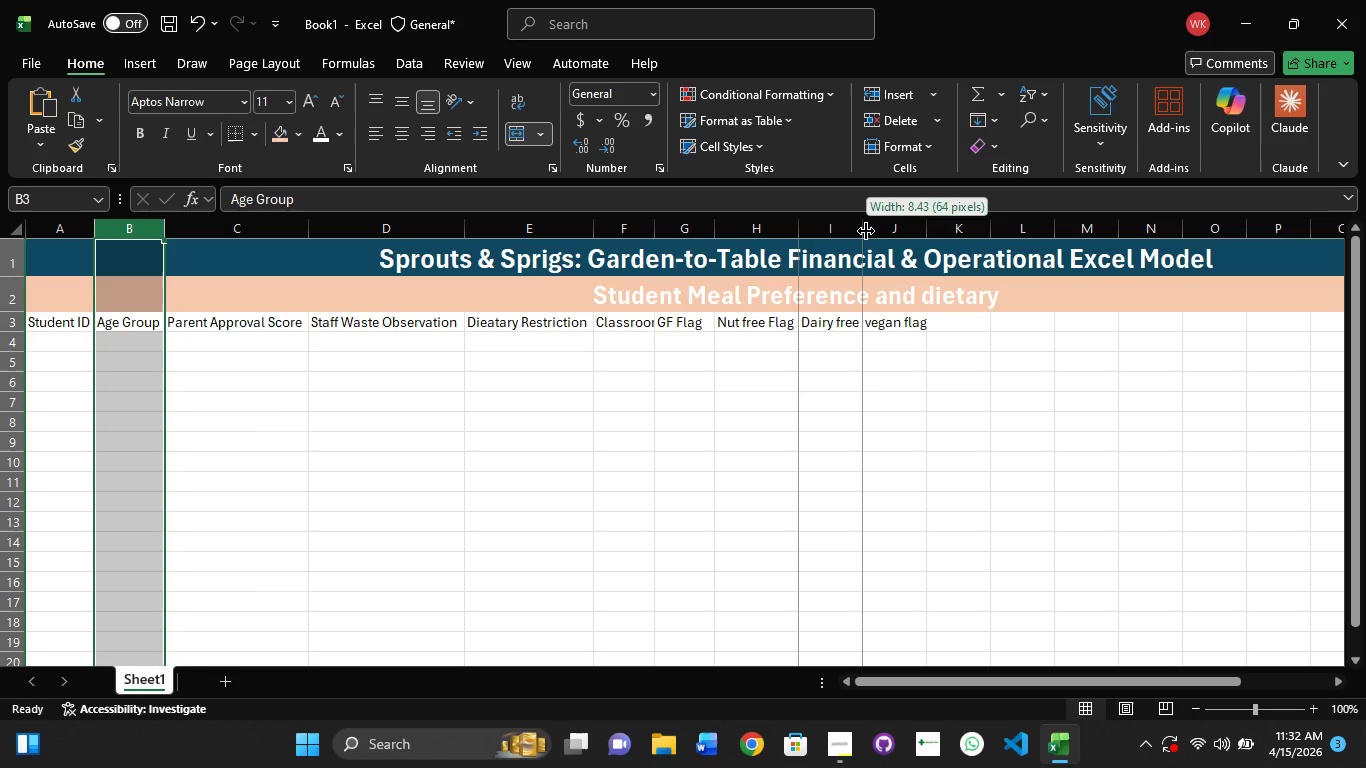 
double_click([866, 231])
 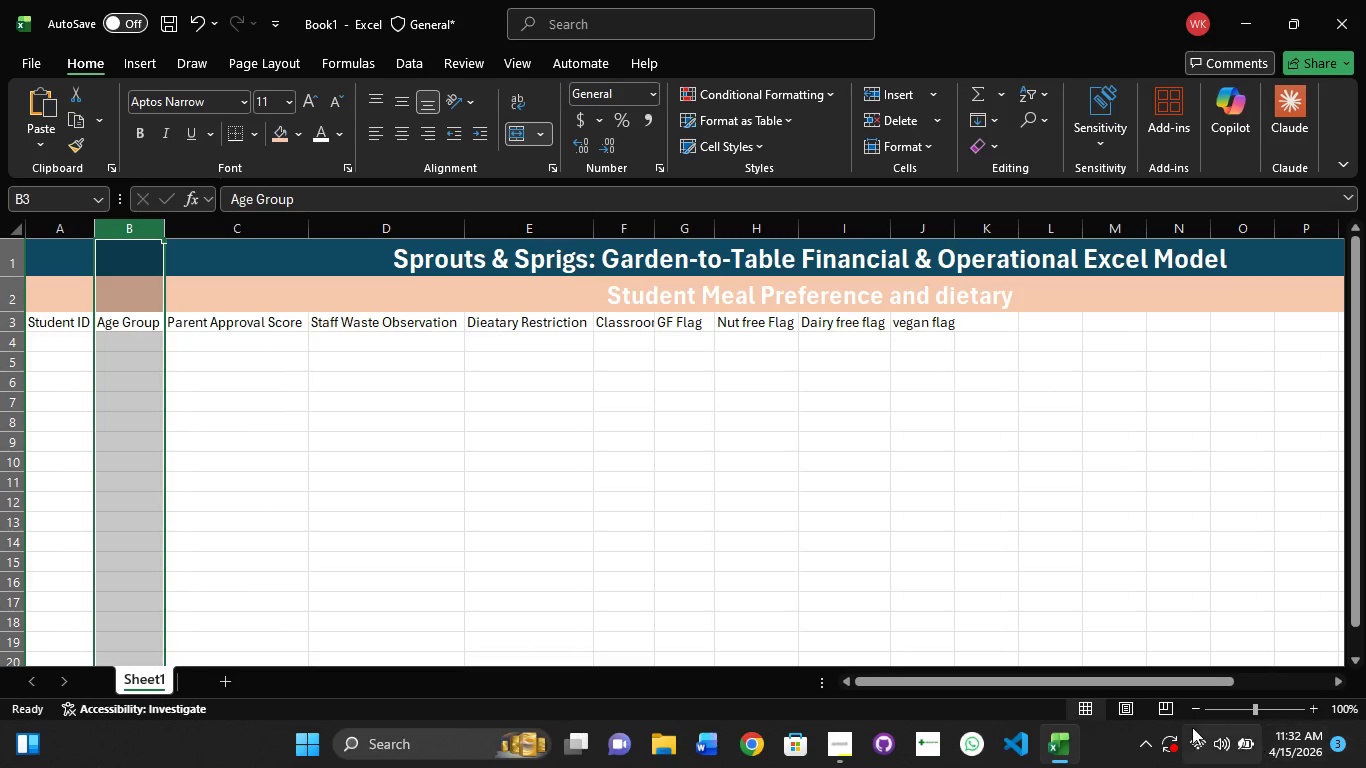 
left_click([301, 345])
 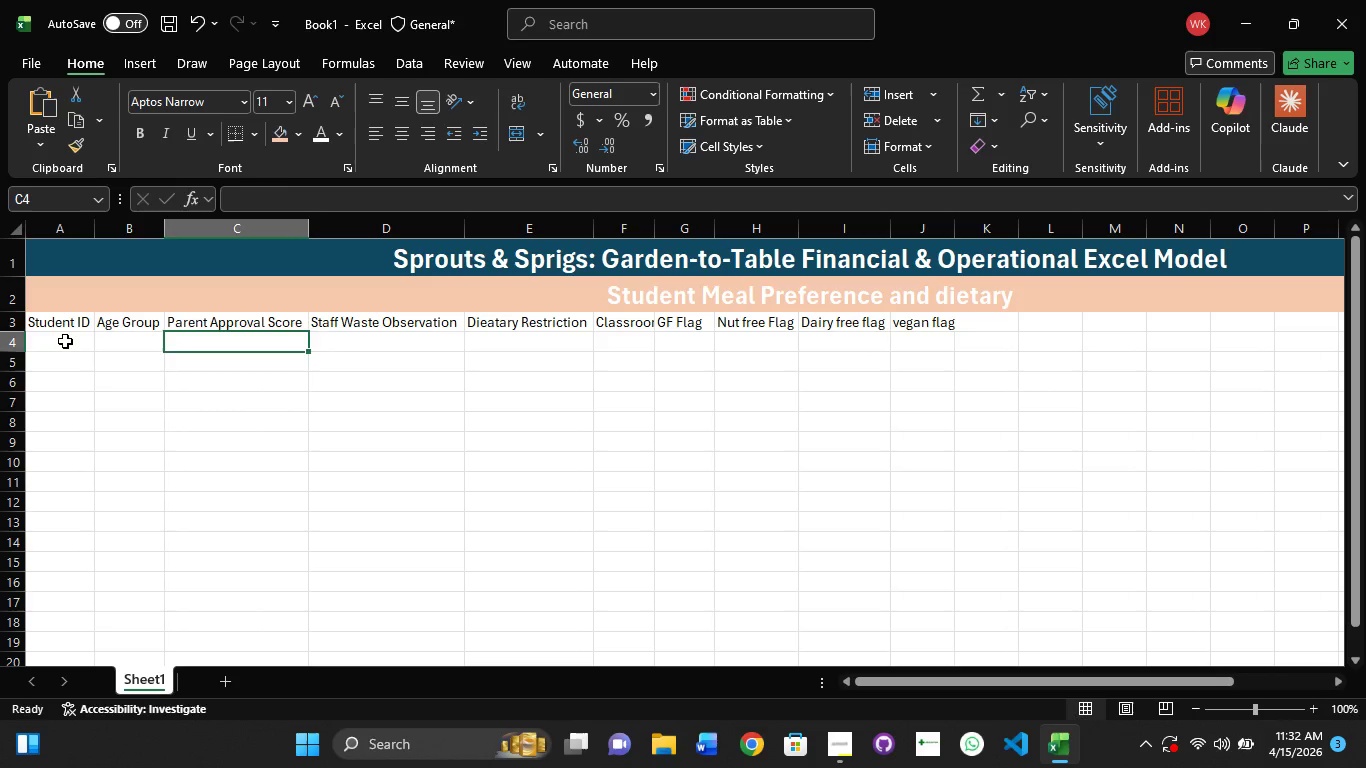 
left_click([62, 342])
 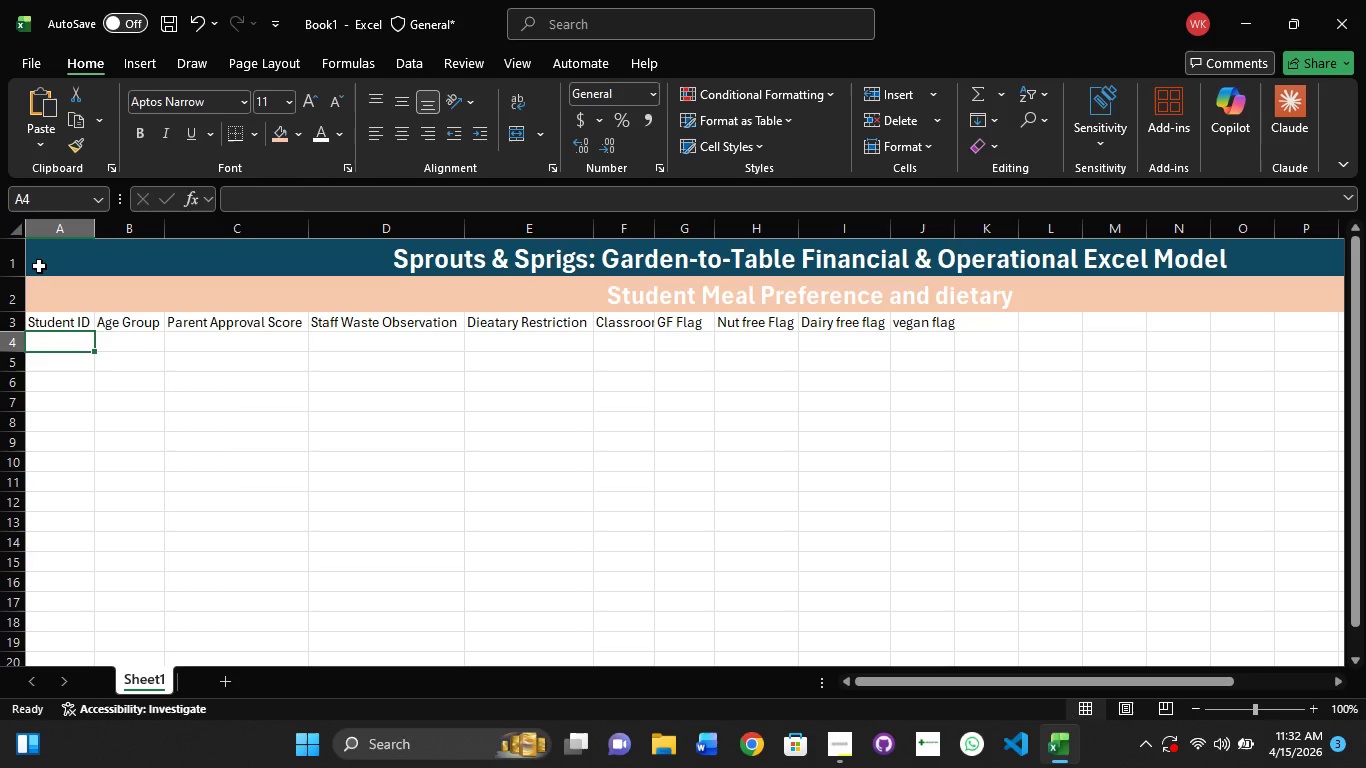 
hold_key(key=ShiftLeft, duration=0.64)
 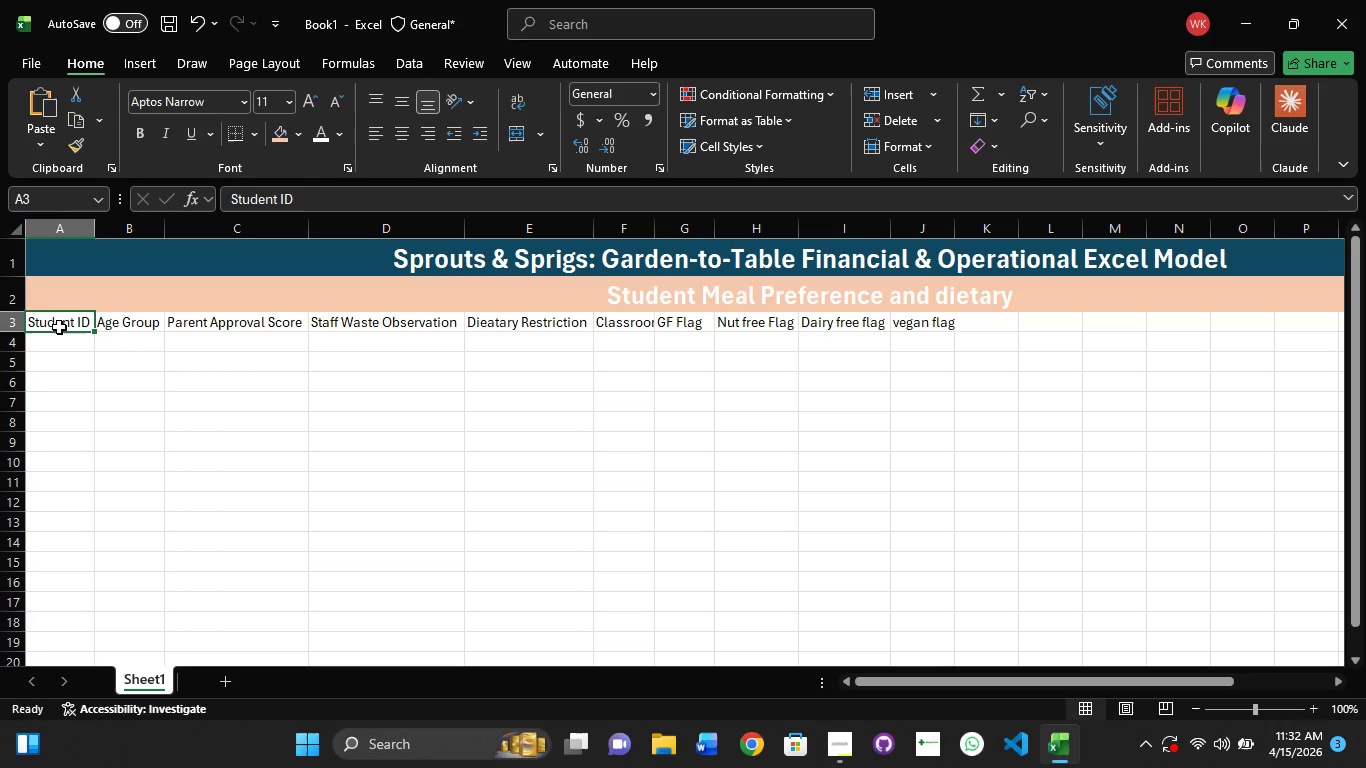 
hold_key(key=ShiftLeft, duration=1.5)
left_click_drag(start_coordinate=[293, 321], to_coordinate=[305, 320])
 